 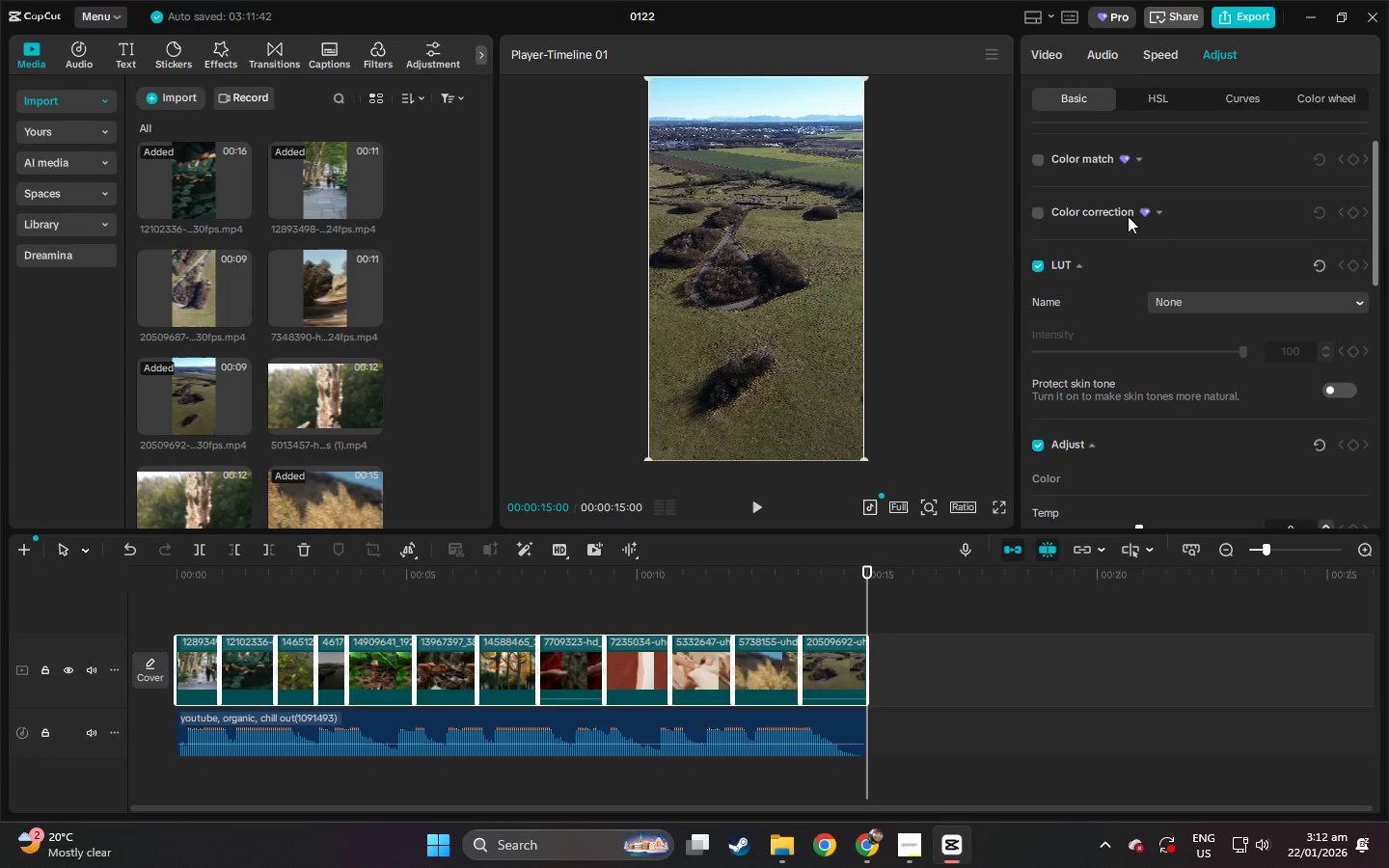 
scroll: coordinate [1108, 278], scroll_direction: down, amount: 22.0
 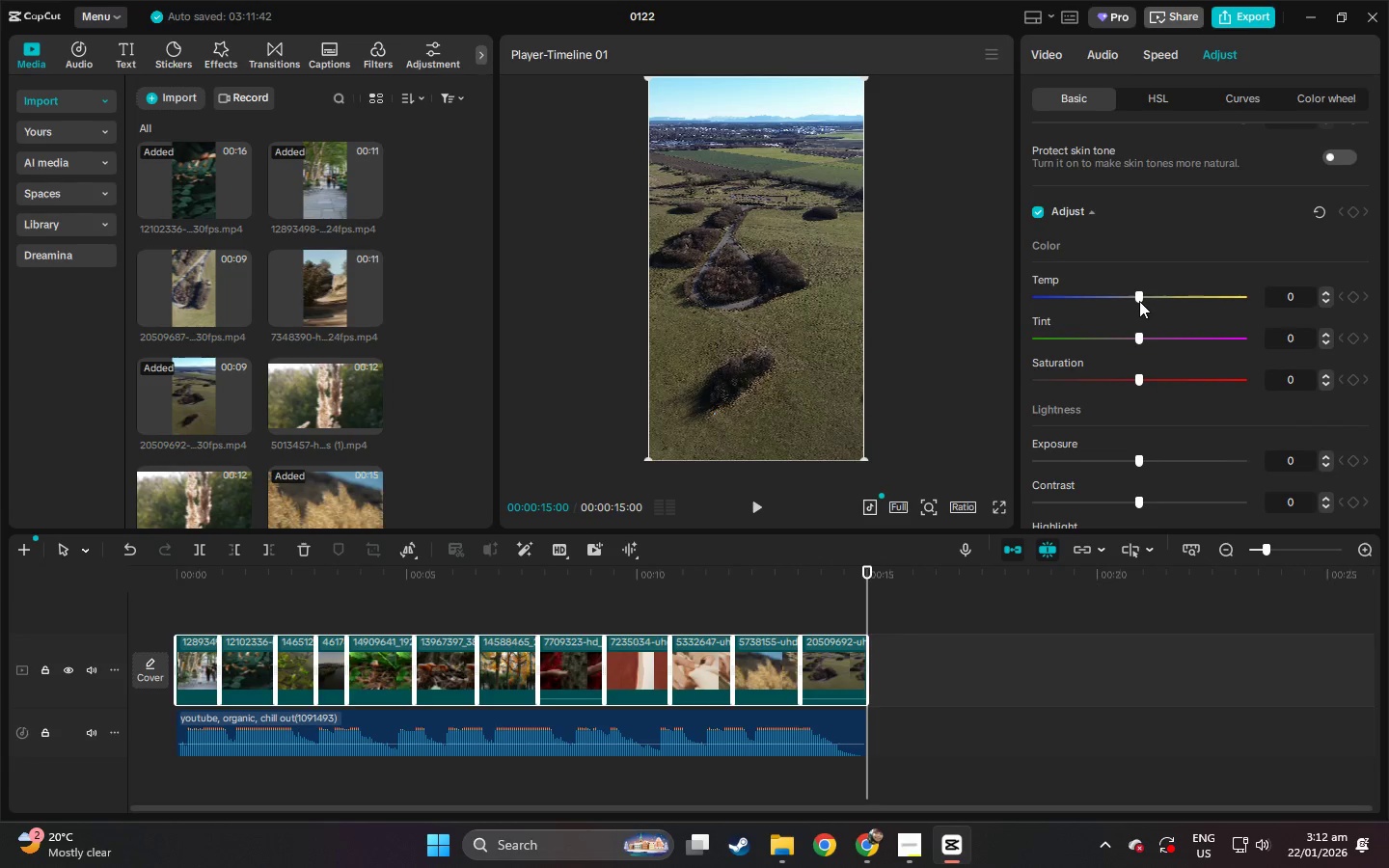 
left_click_drag(start_coordinate=[1139, 301], to_coordinate=[1144, 300])
 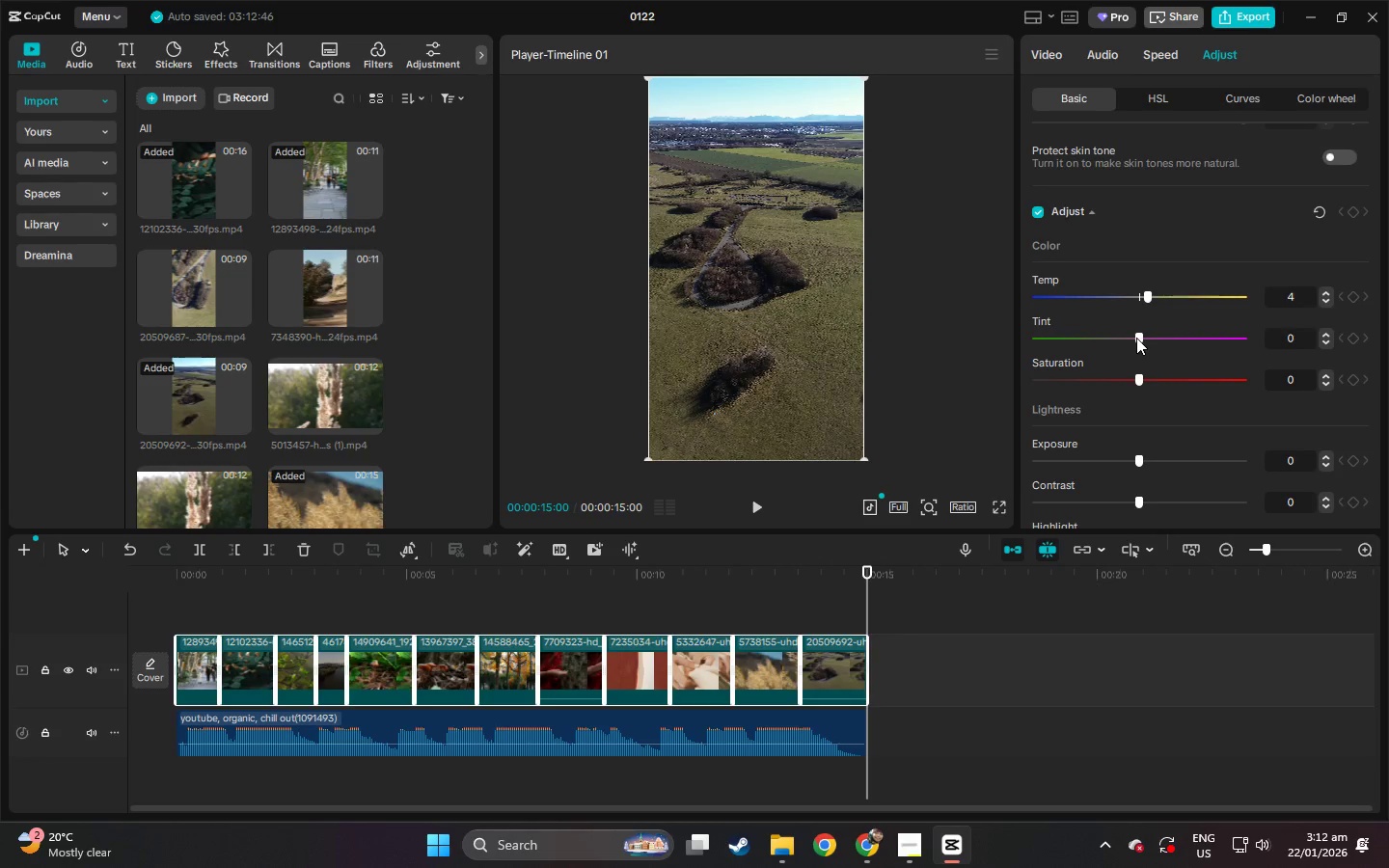 
wait(5.92)
 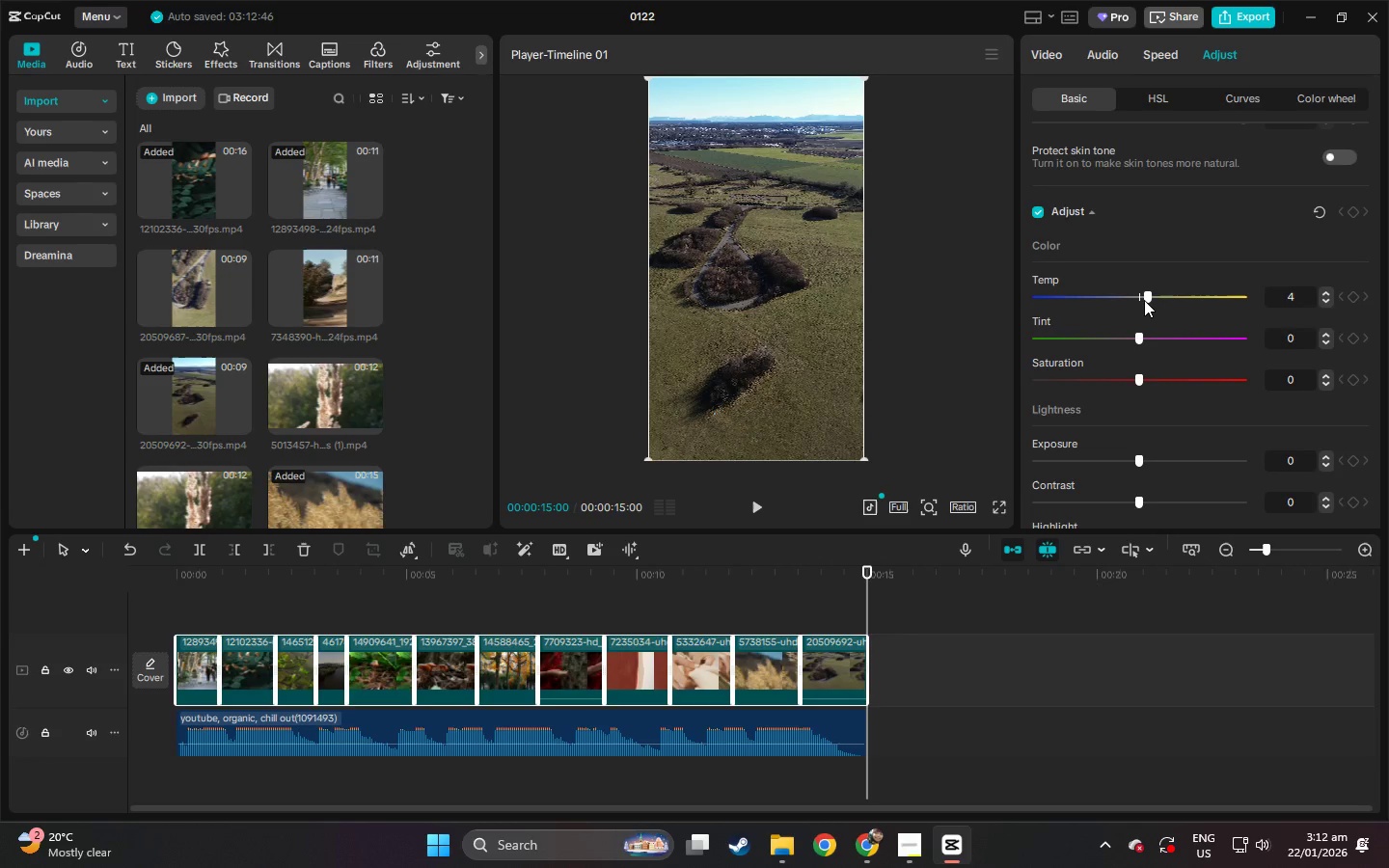 
left_click_drag(start_coordinate=[1136, 337], to_coordinate=[985, 340])
 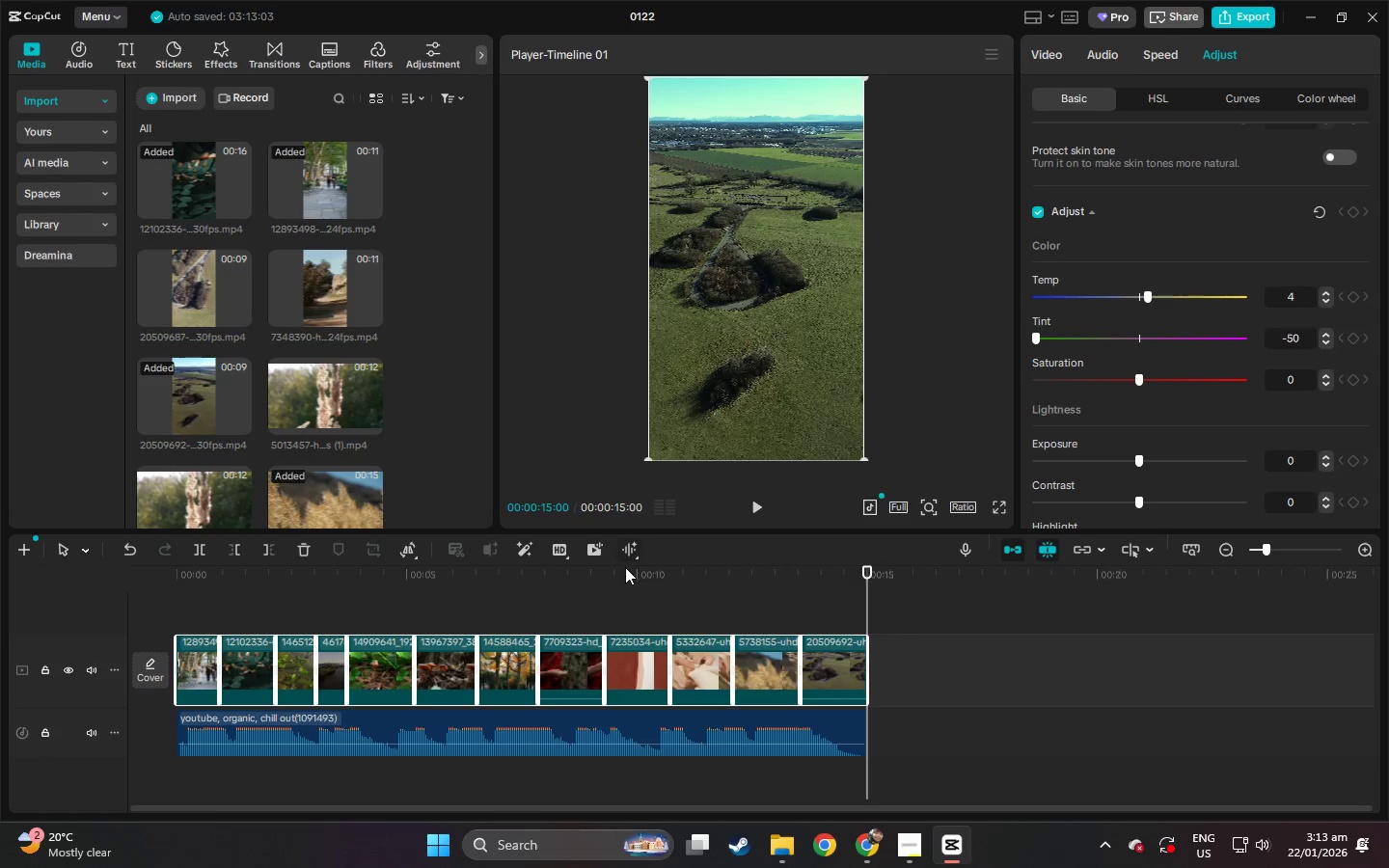 
left_click_drag(start_coordinate=[625, 567], to_coordinate=[487, 583])
 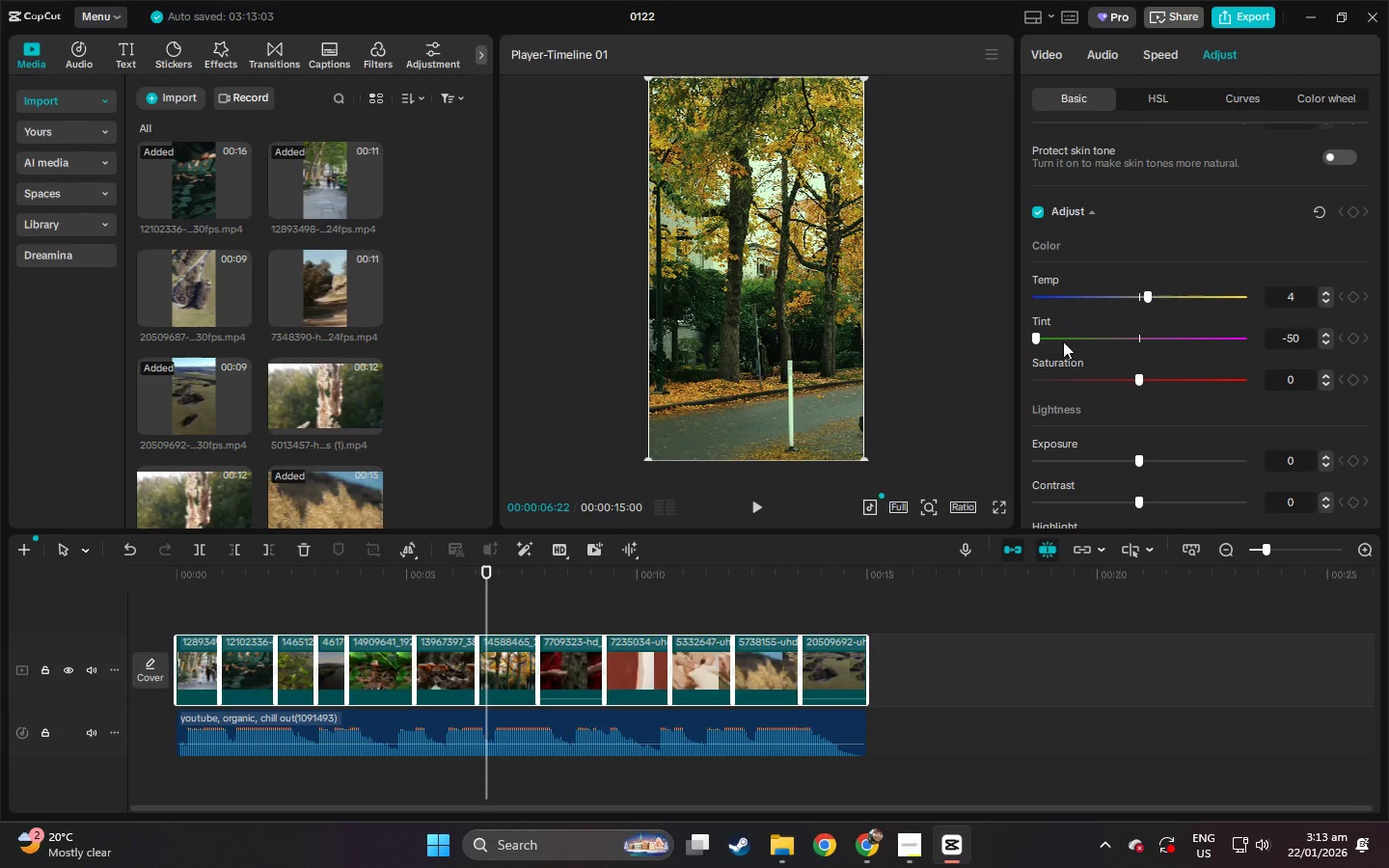 
left_click_drag(start_coordinate=[1044, 339], to_coordinate=[1126, 337])
 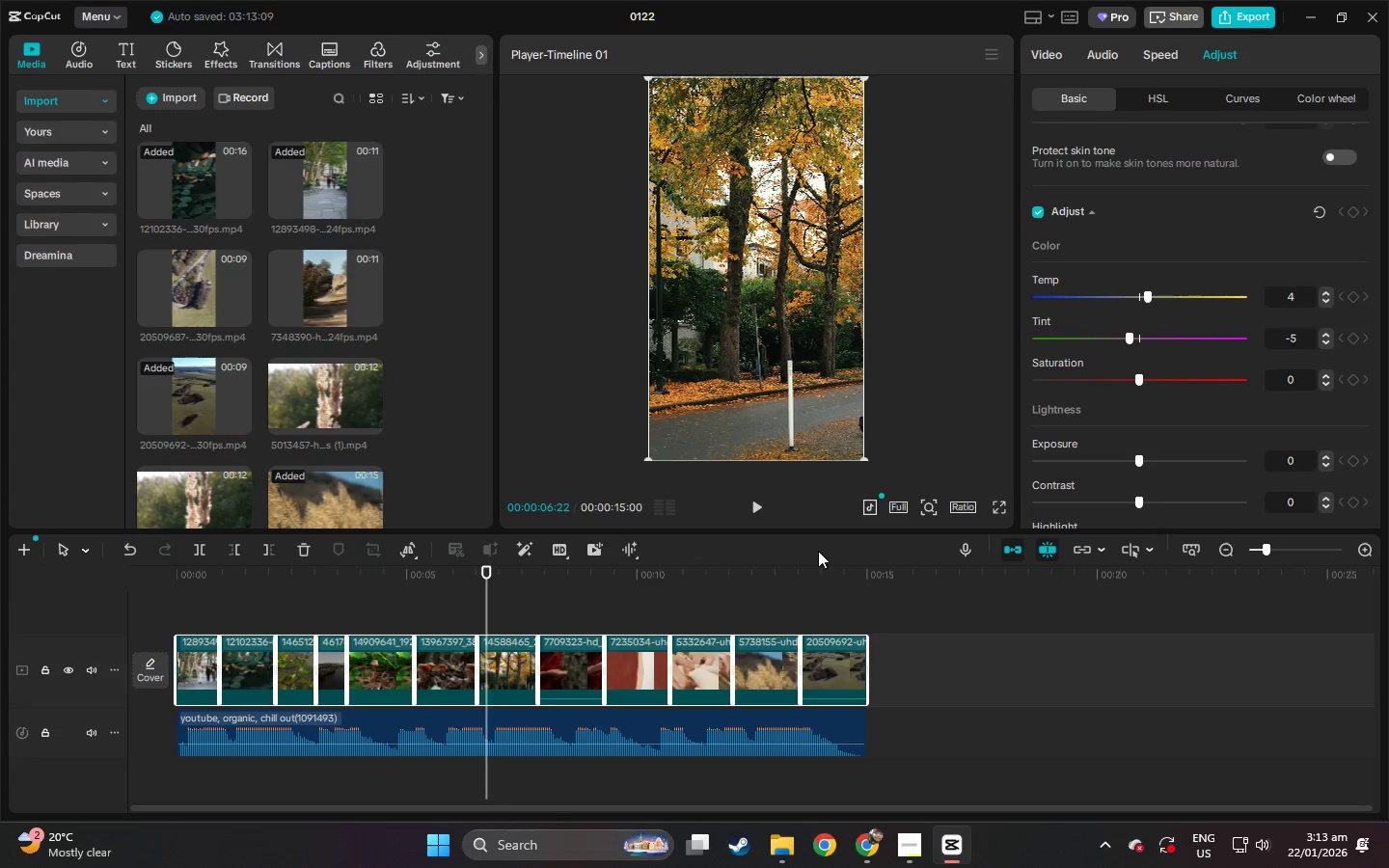 
scroll: coordinate [1157, 453], scroll_direction: down, amount: 5.0
 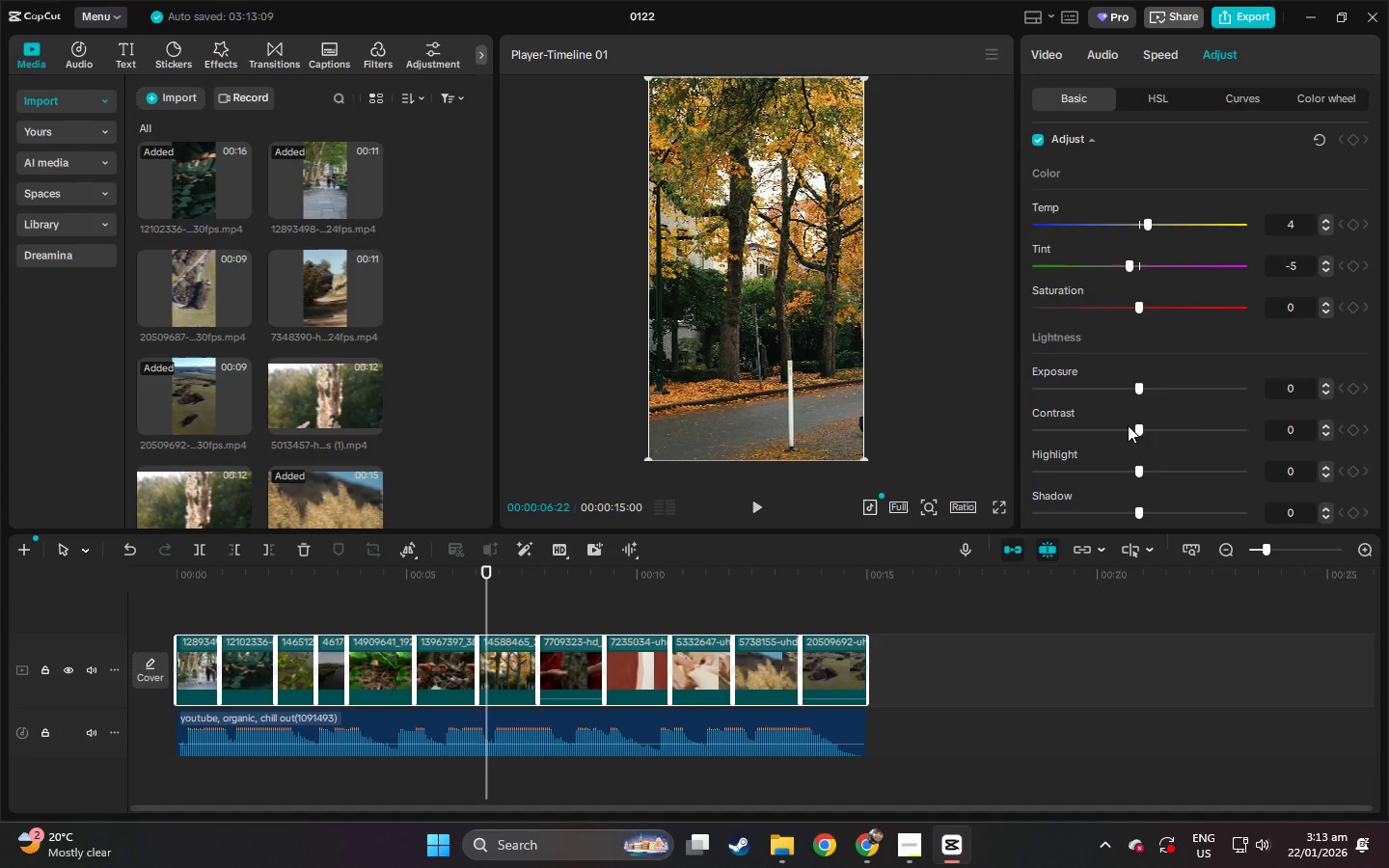 
left_click_drag(start_coordinate=[1140, 432], to_coordinate=[1126, 435])
 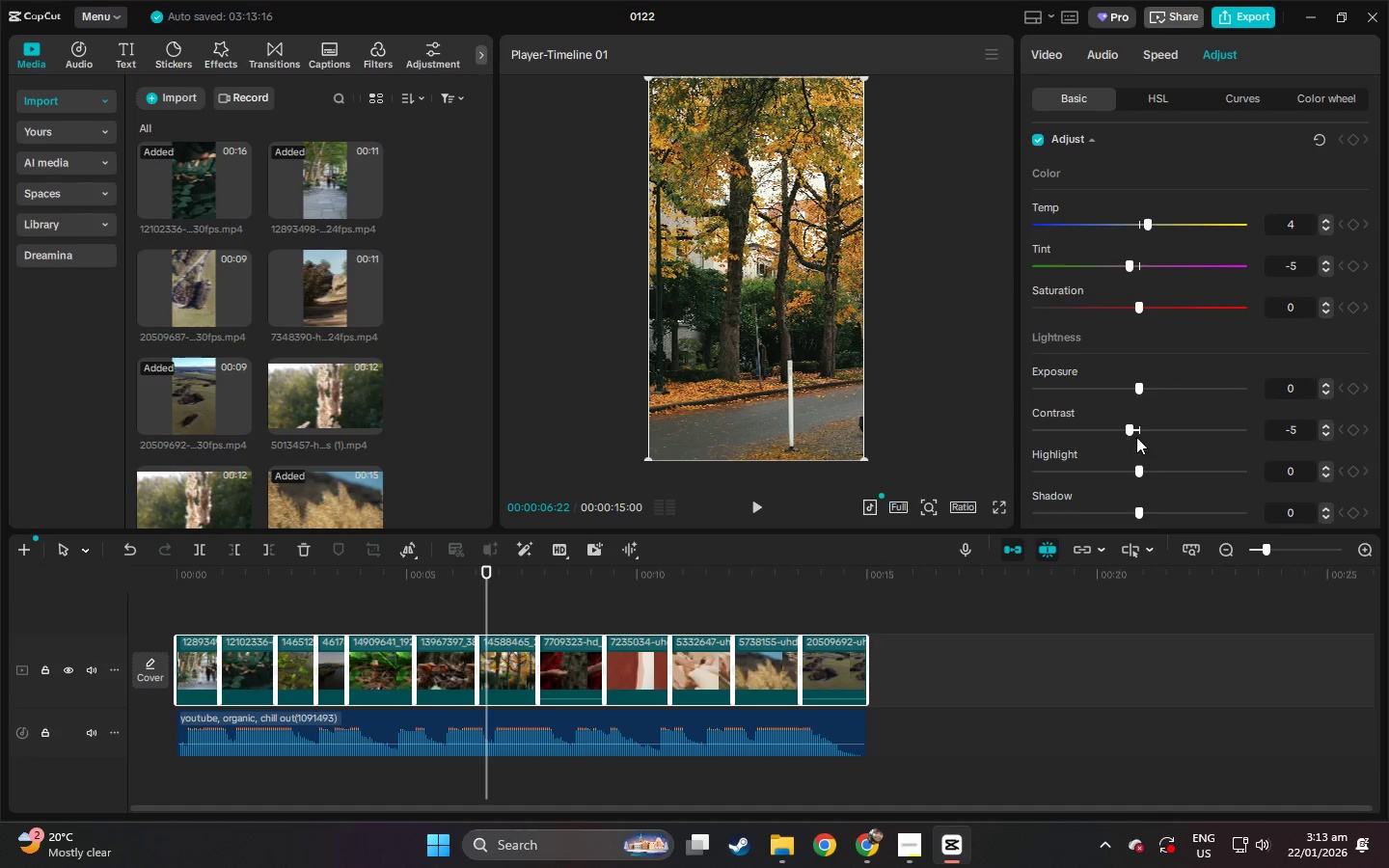 
scroll: coordinate [1171, 438], scroll_direction: down, amount: 2.0
 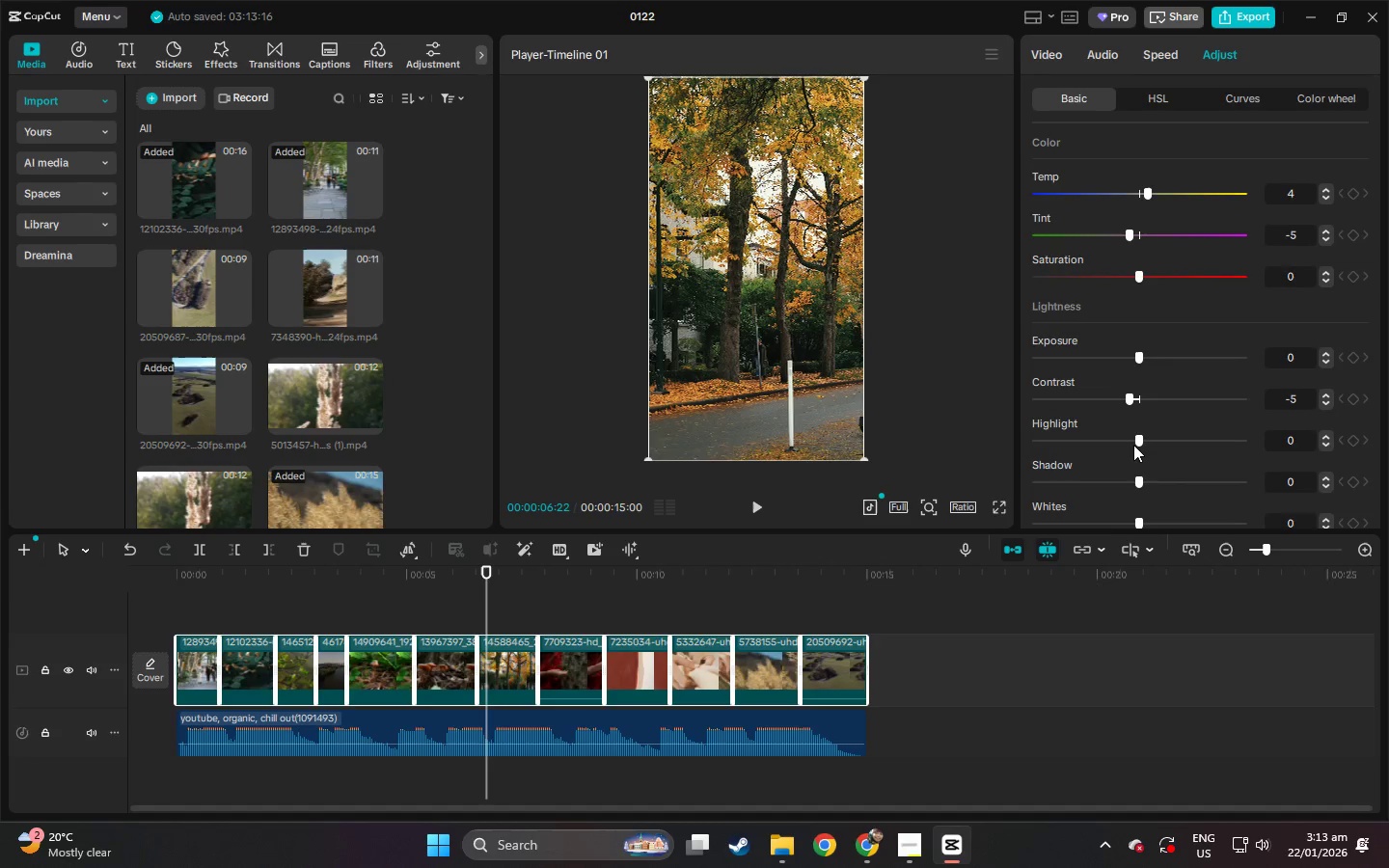 
left_click_drag(start_coordinate=[1140, 437], to_coordinate=[1114, 439])
 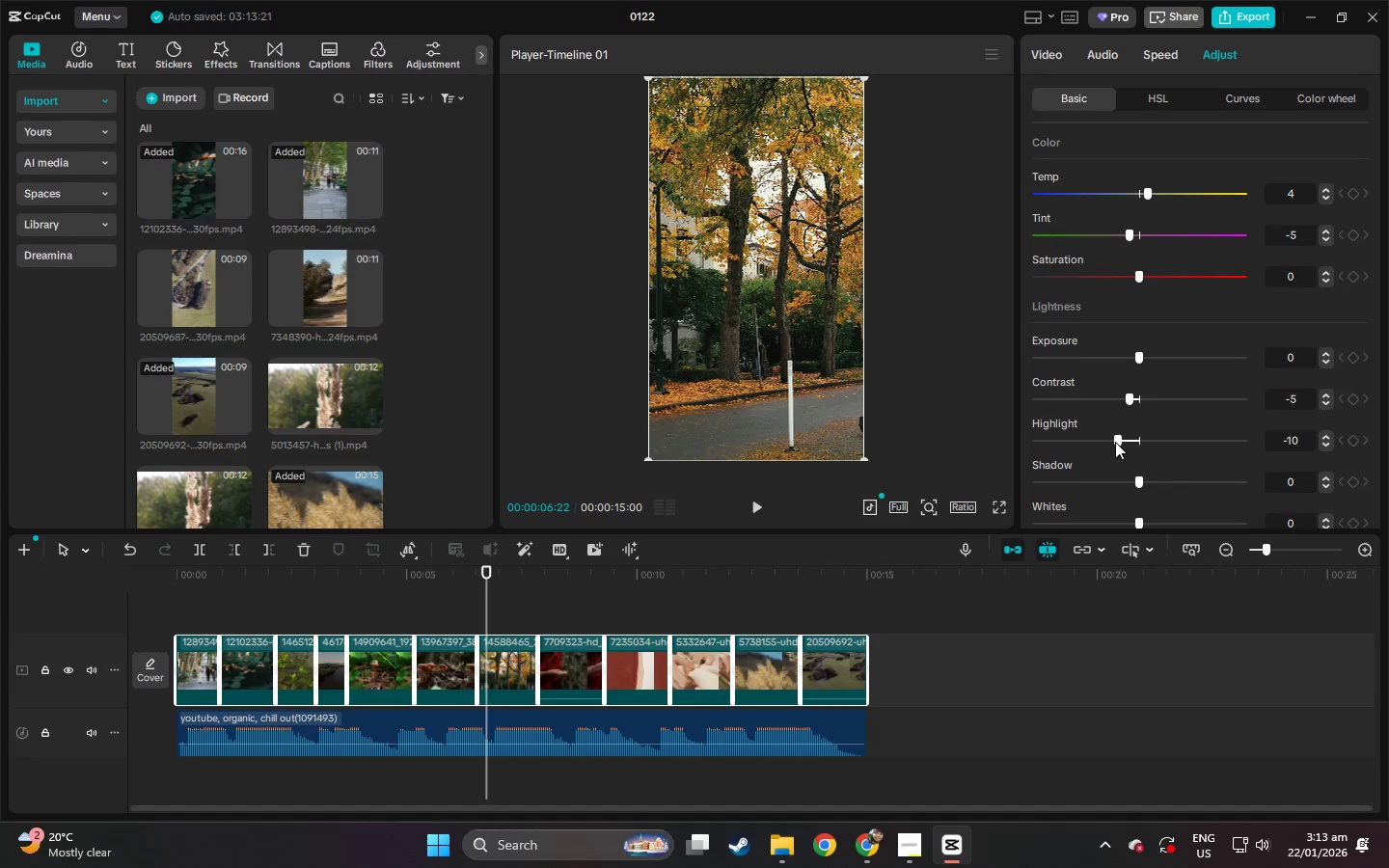 
scroll: coordinate [1117, 442], scroll_direction: down, amount: 3.0
 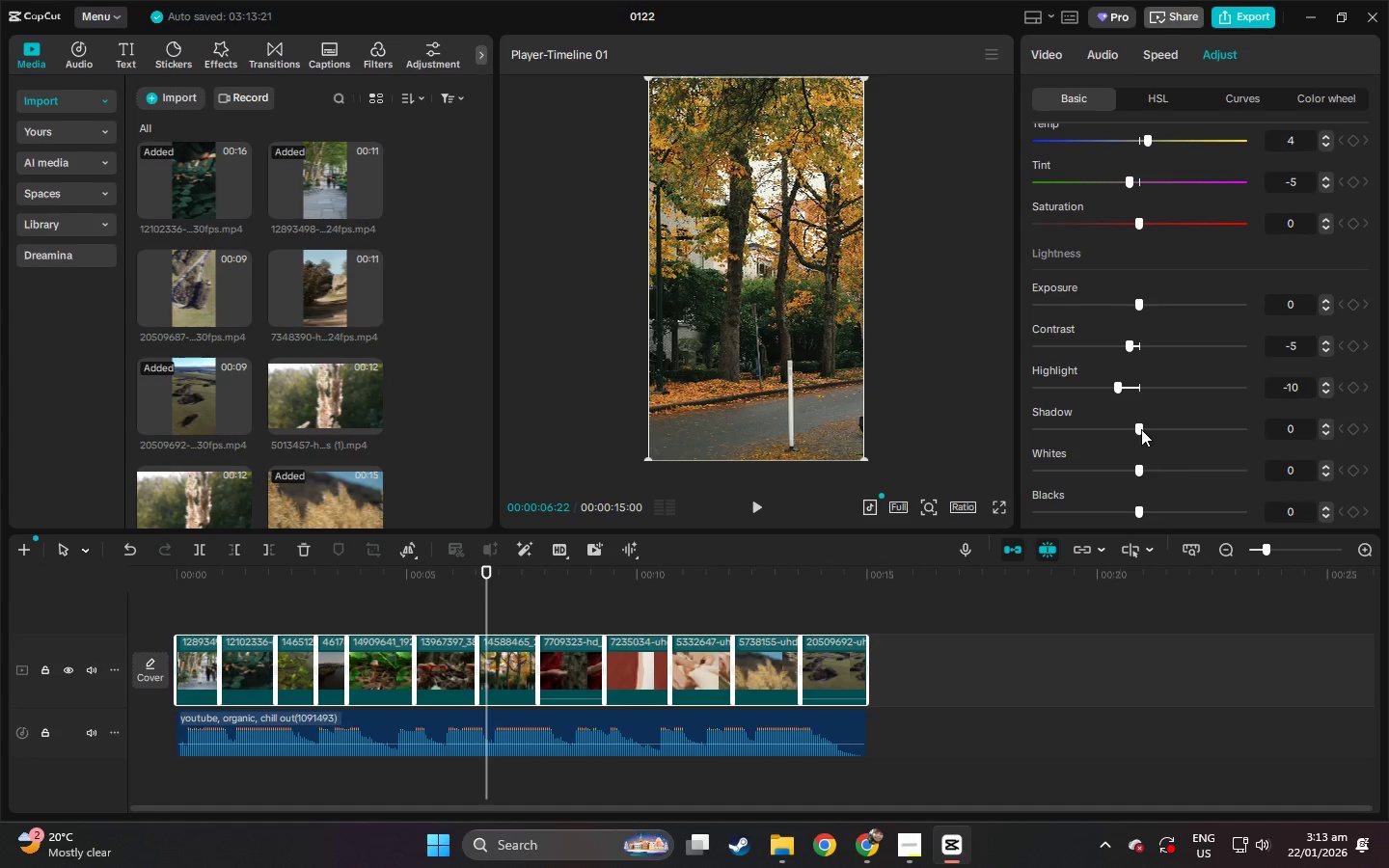 
left_click_drag(start_coordinate=[1141, 429], to_coordinate=[1152, 429])
 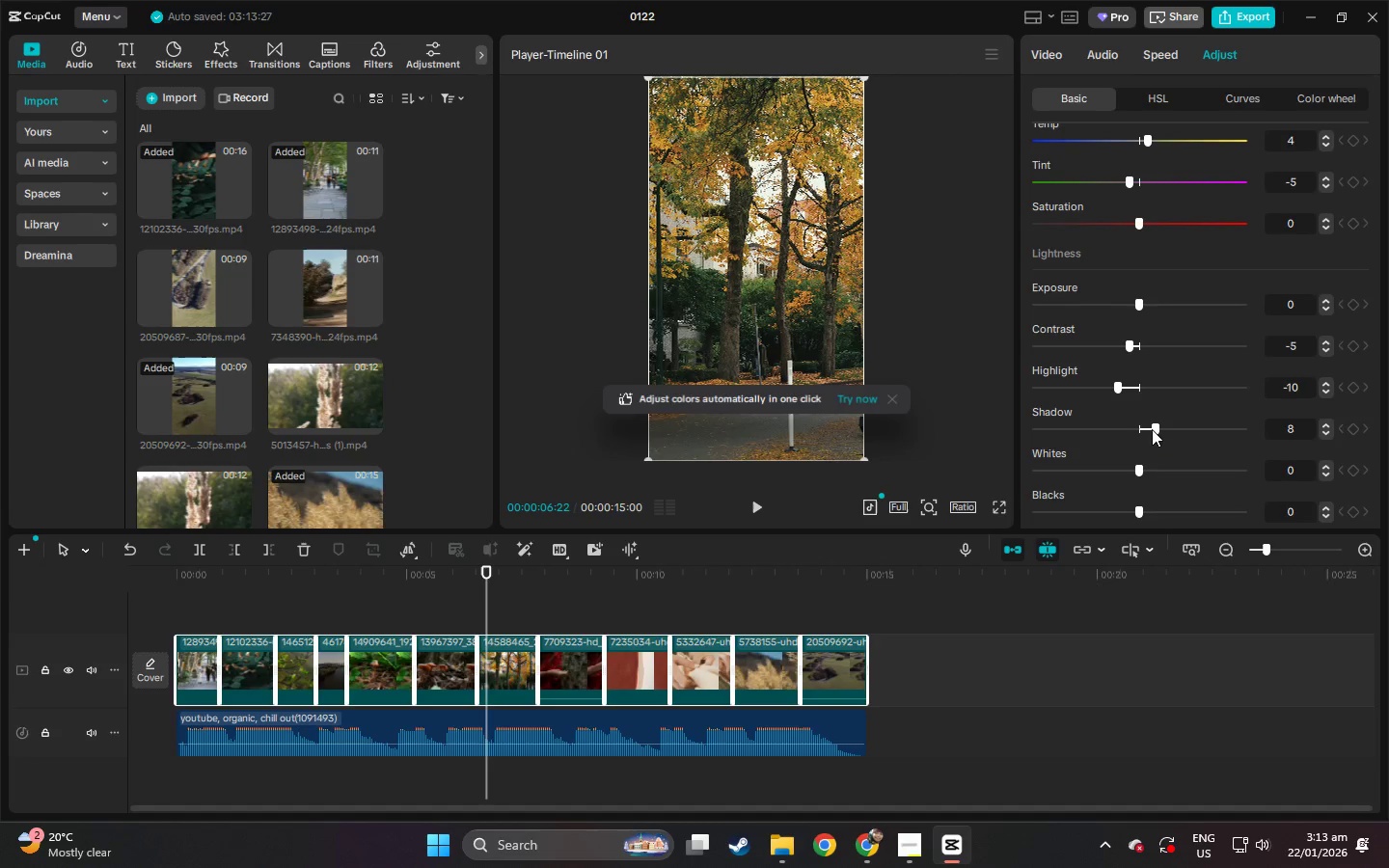 
scroll: coordinate [1150, 434], scroll_direction: down, amount: 9.0
 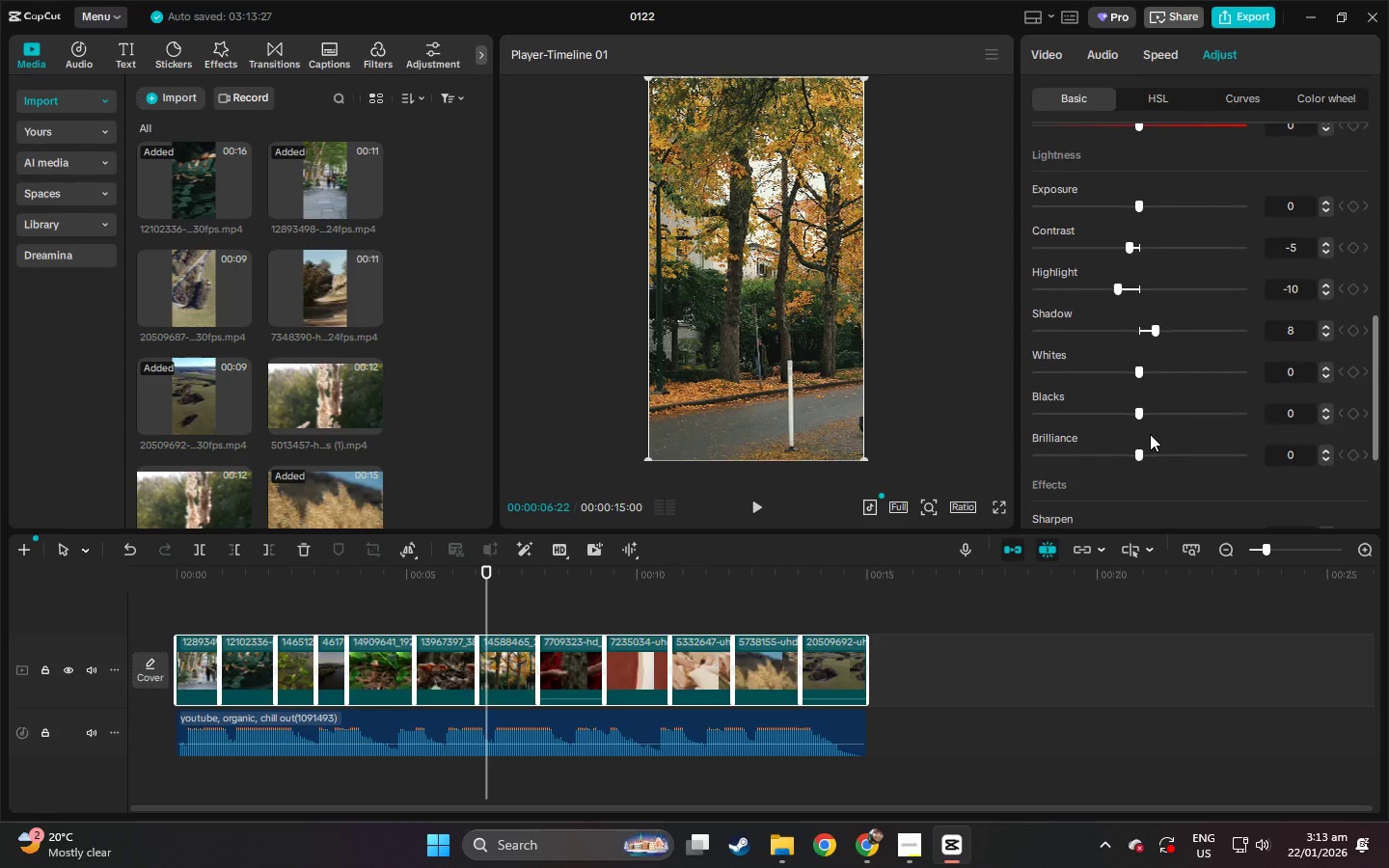 
scroll: coordinate [1150, 434], scroll_direction: up, amount: 14.0
 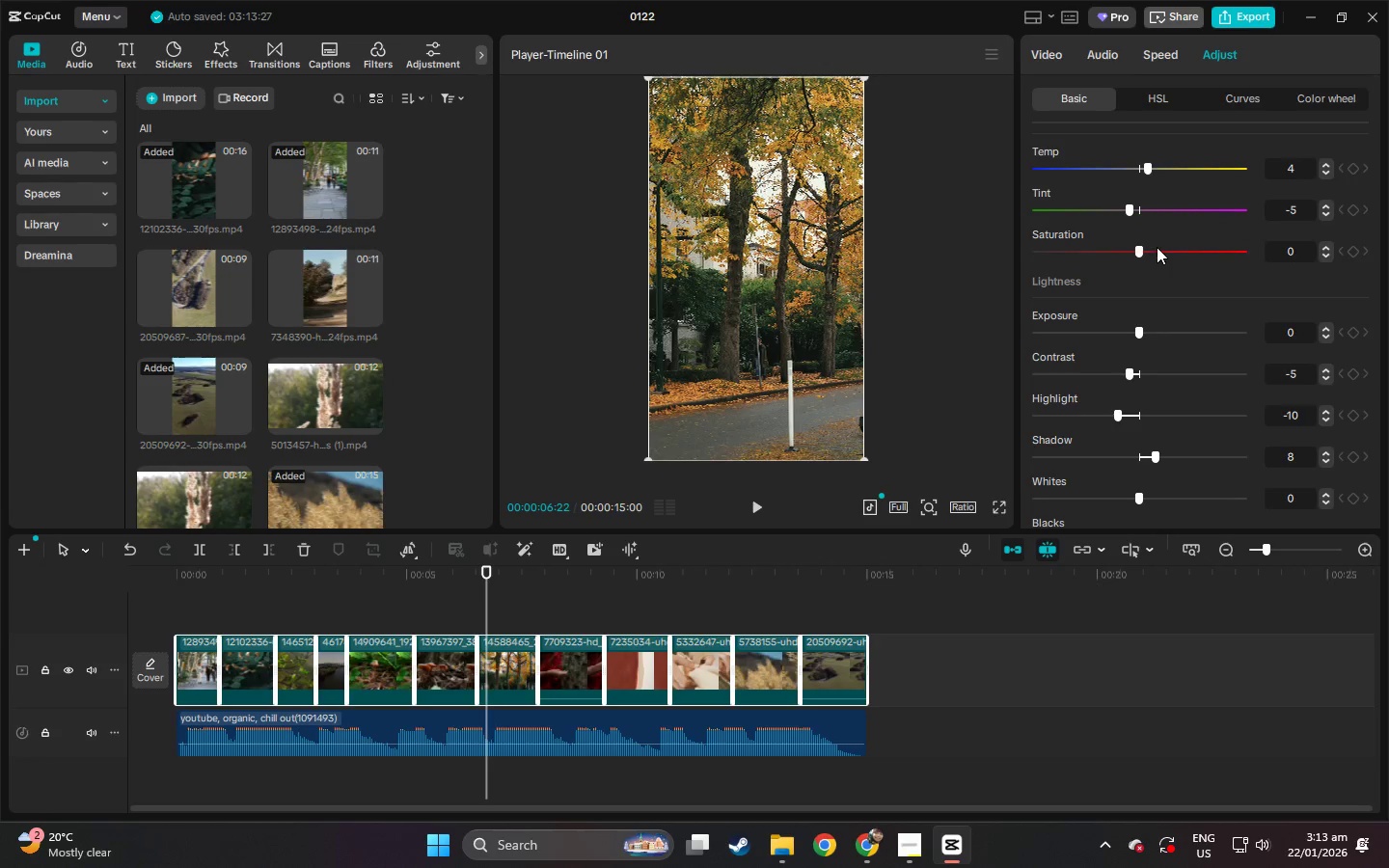 
left_click_drag(start_coordinate=[1134, 252], to_coordinate=[1125, 253])
 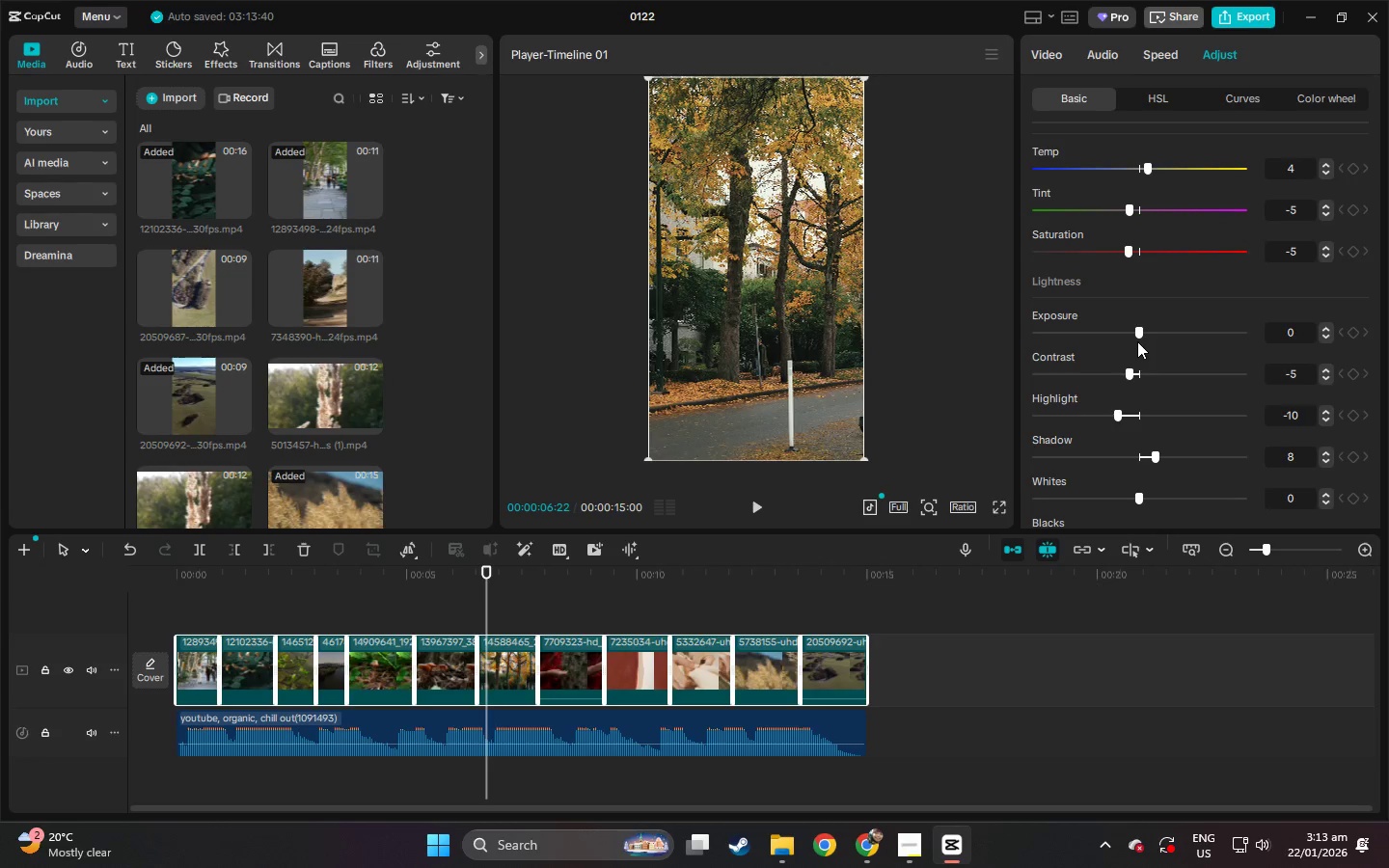 
scroll: coordinate [1143, 339], scroll_direction: down, amount: 46.0
 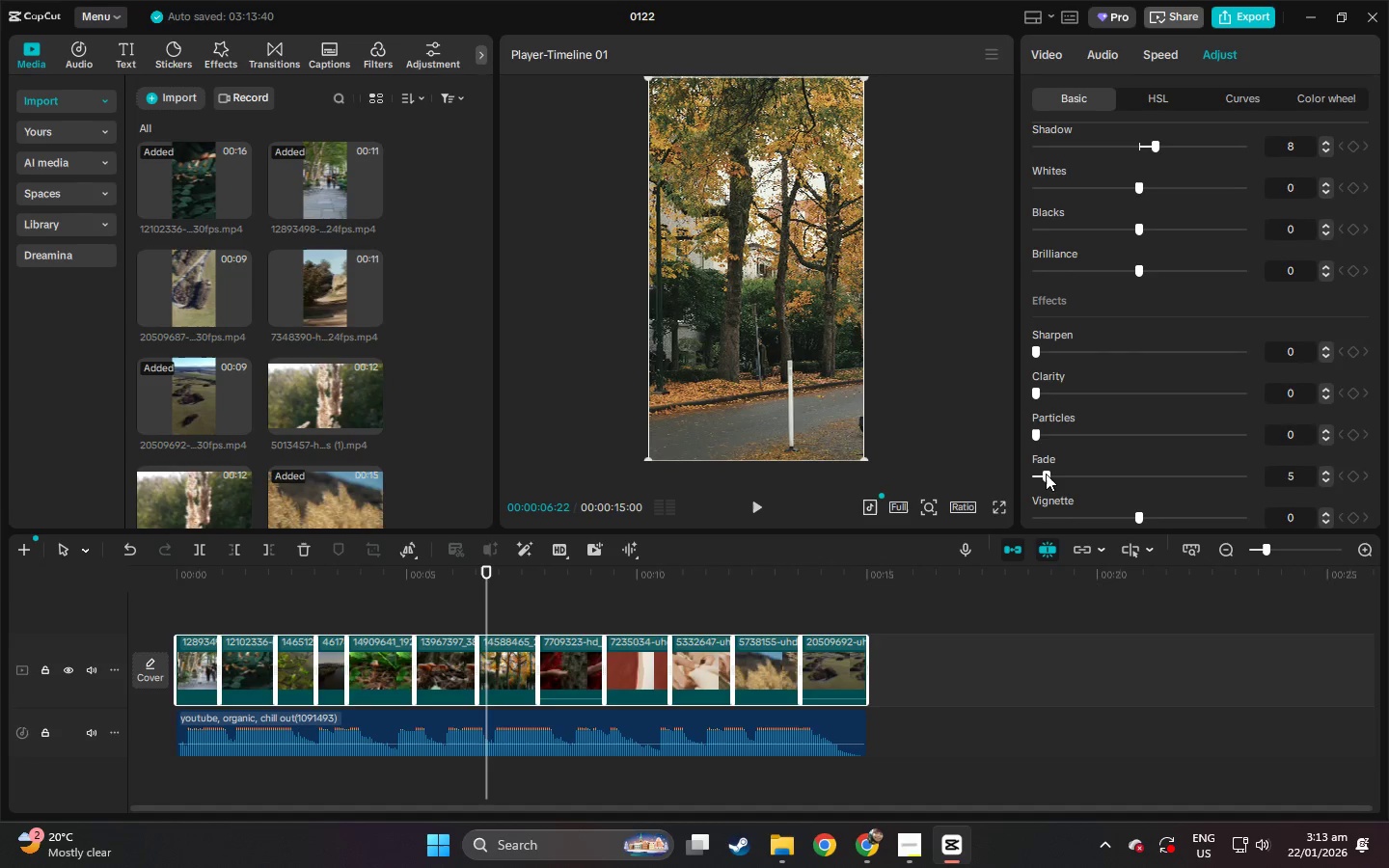 
wait(5.9)
 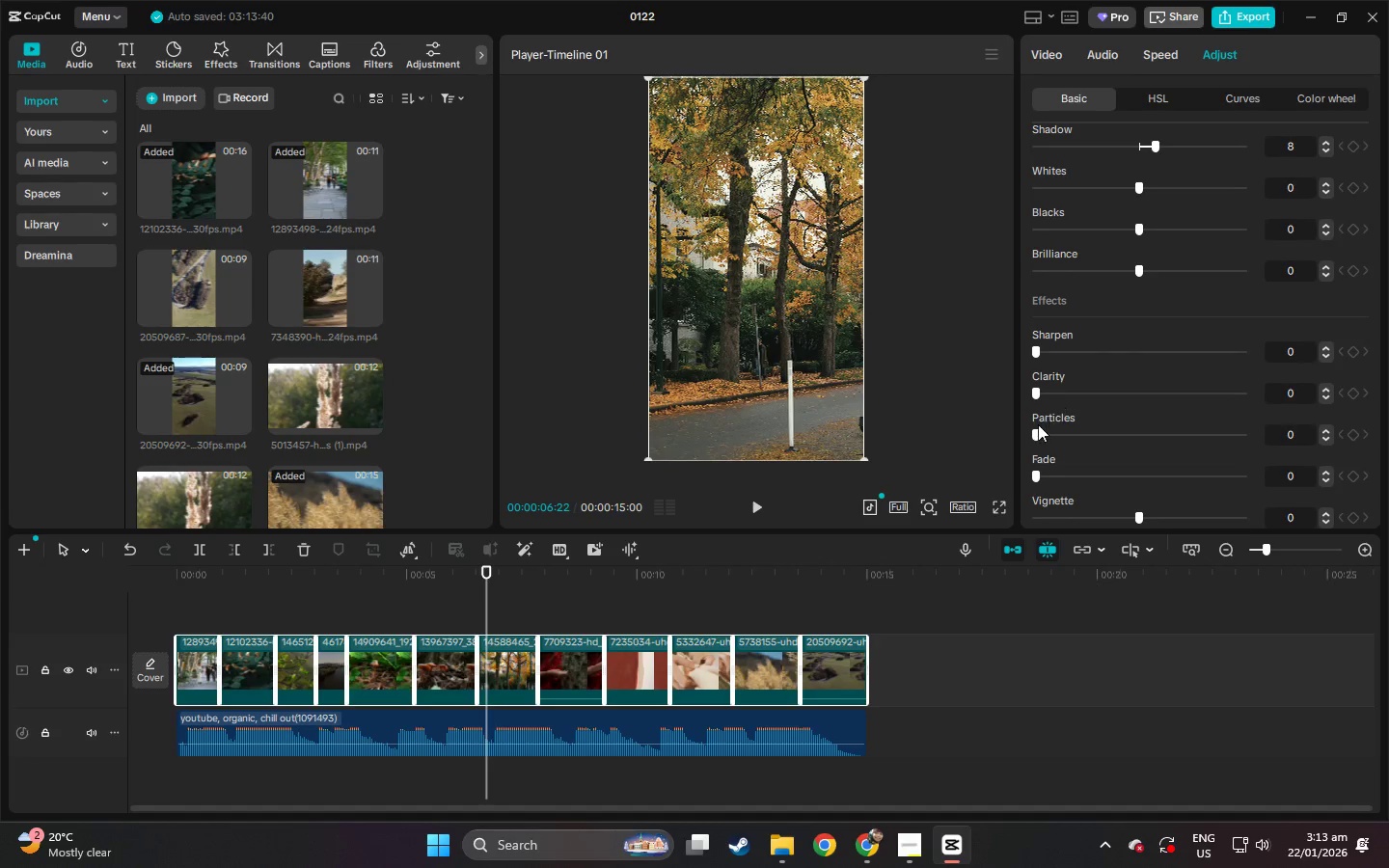 
left_click_drag(start_coordinate=[303, 569], to_coordinate=[70, 591])
 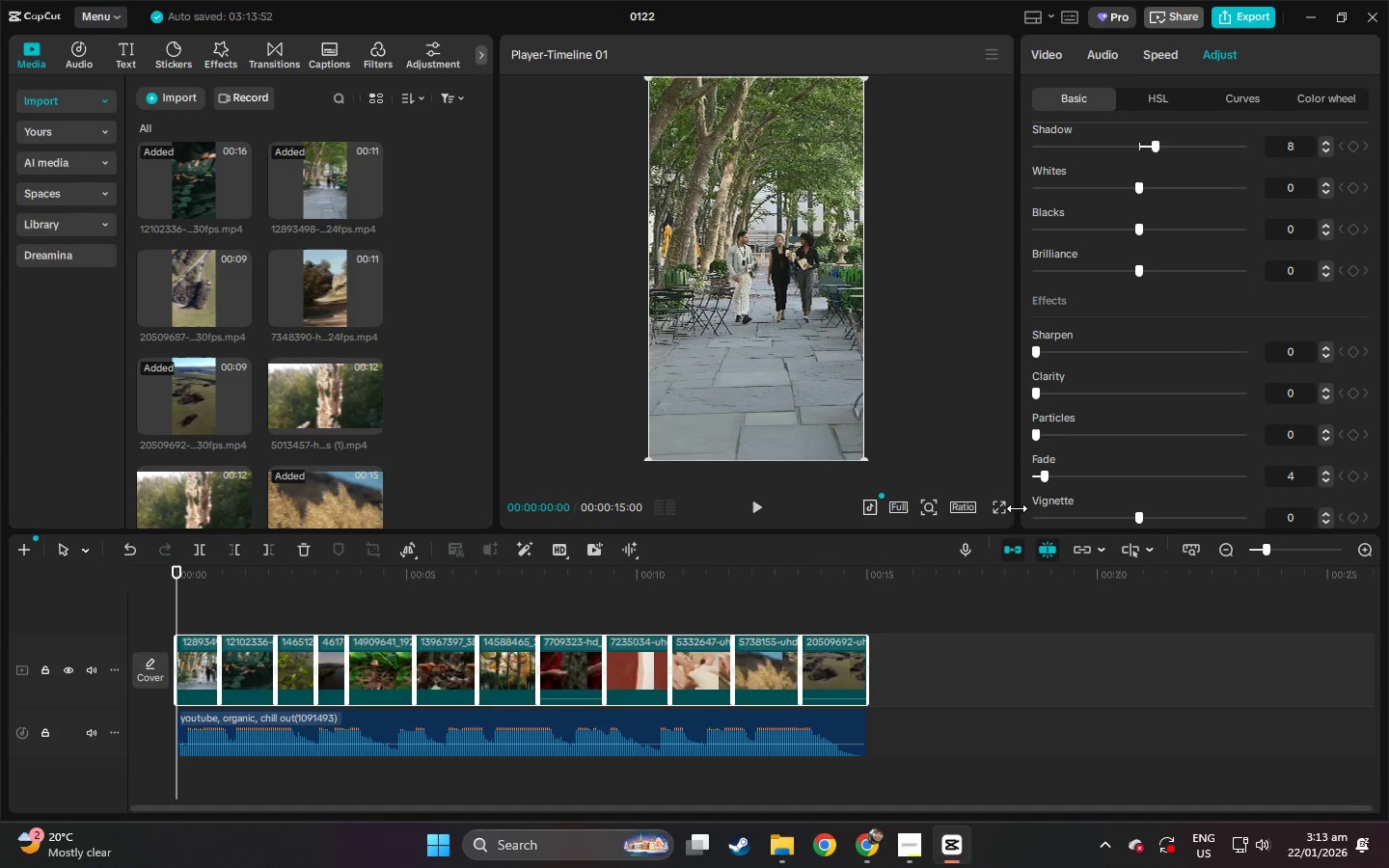 
left_click([997, 509])
 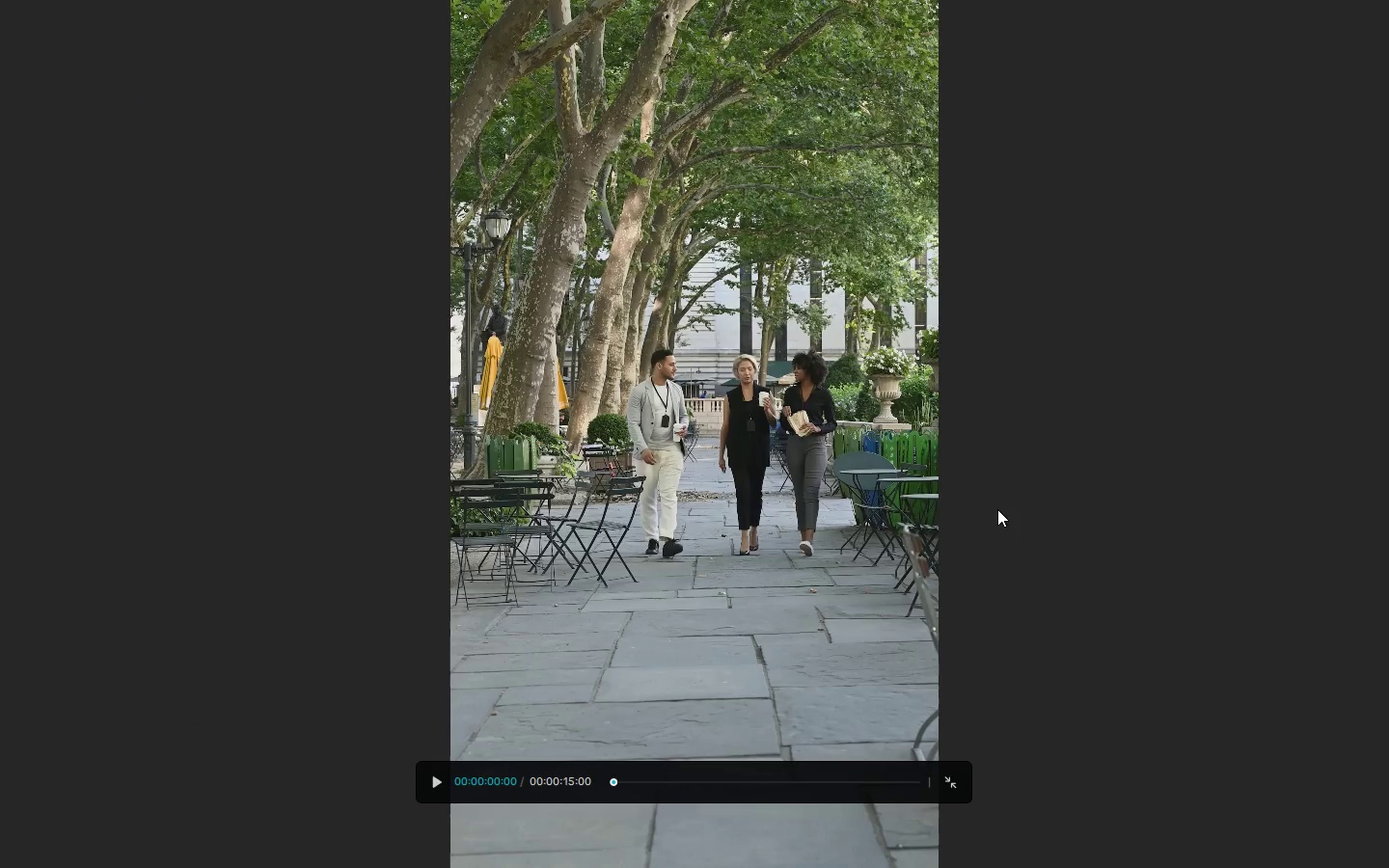 
key(Space)
 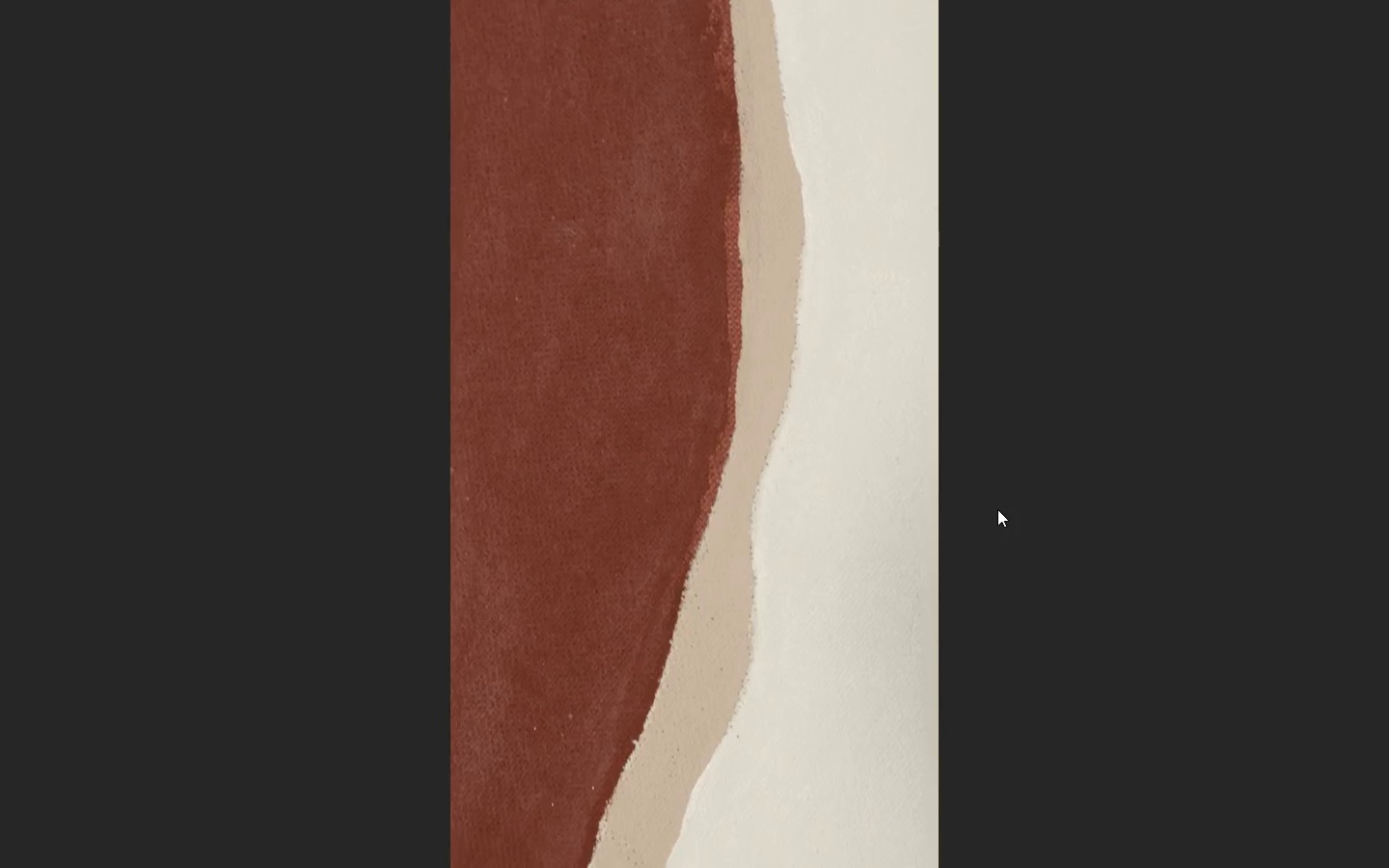 
wait(15.77)
 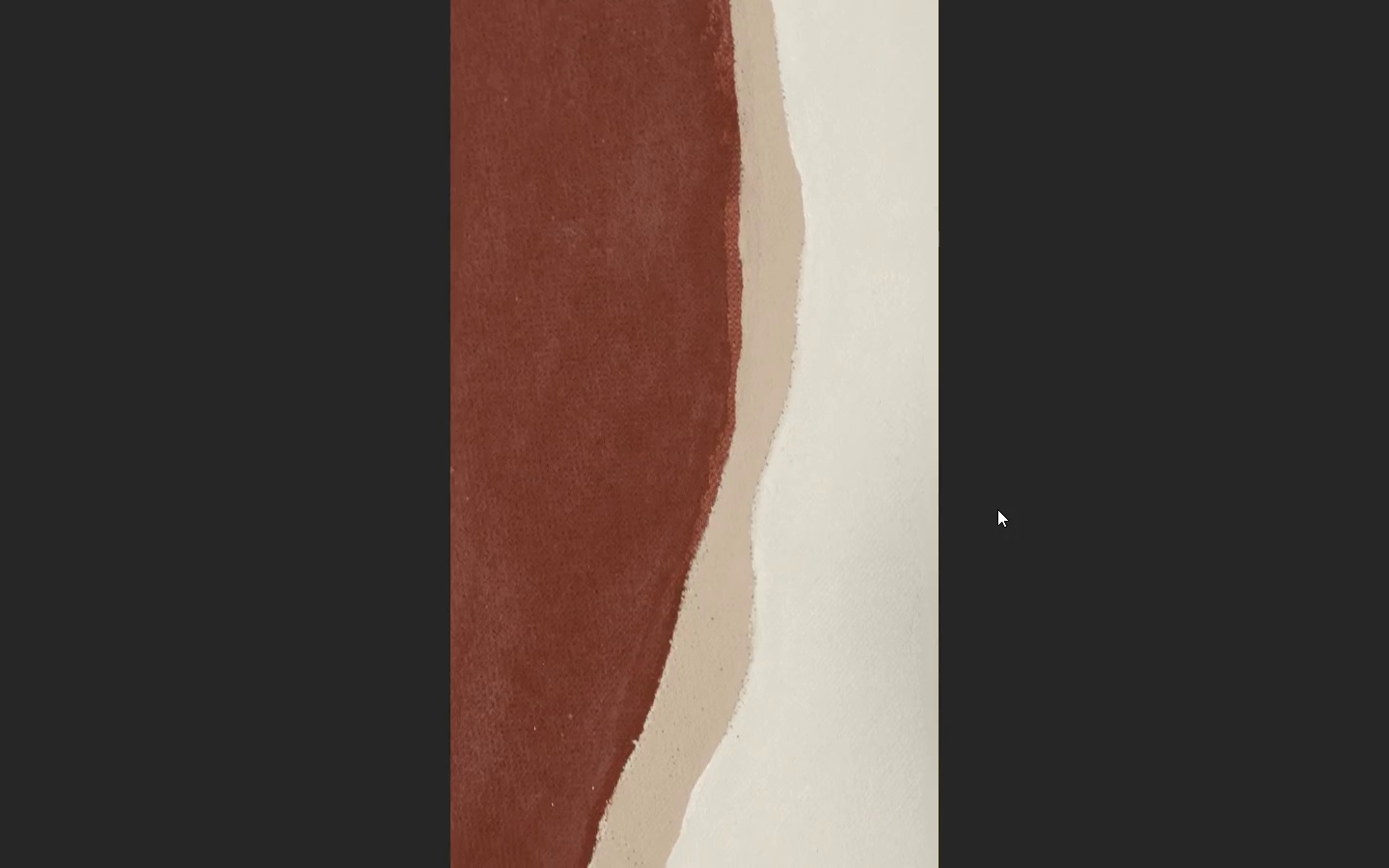 
key(Escape)
 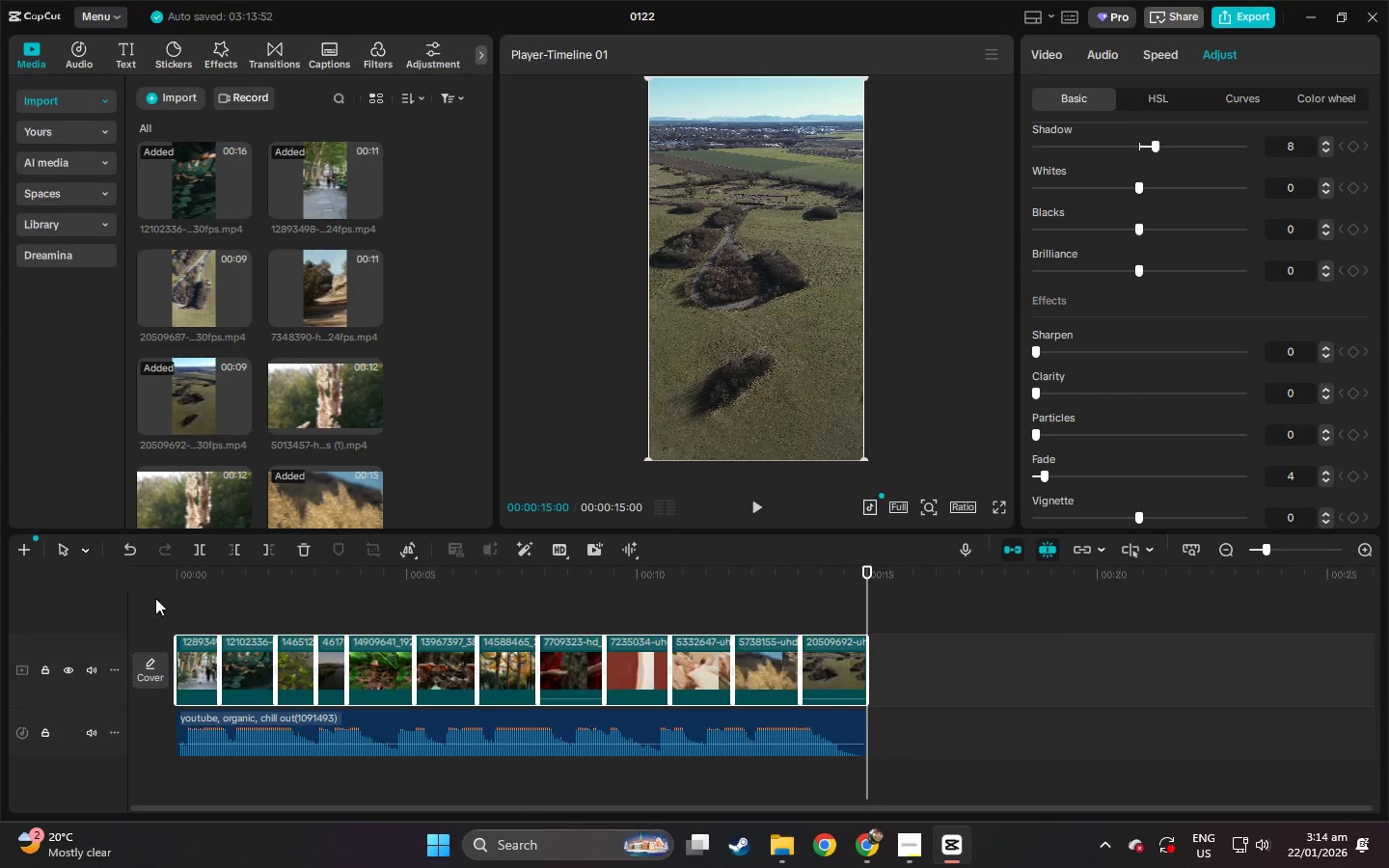 
left_click_drag(start_coordinate=[190, 583], to_coordinate=[157, 583])
 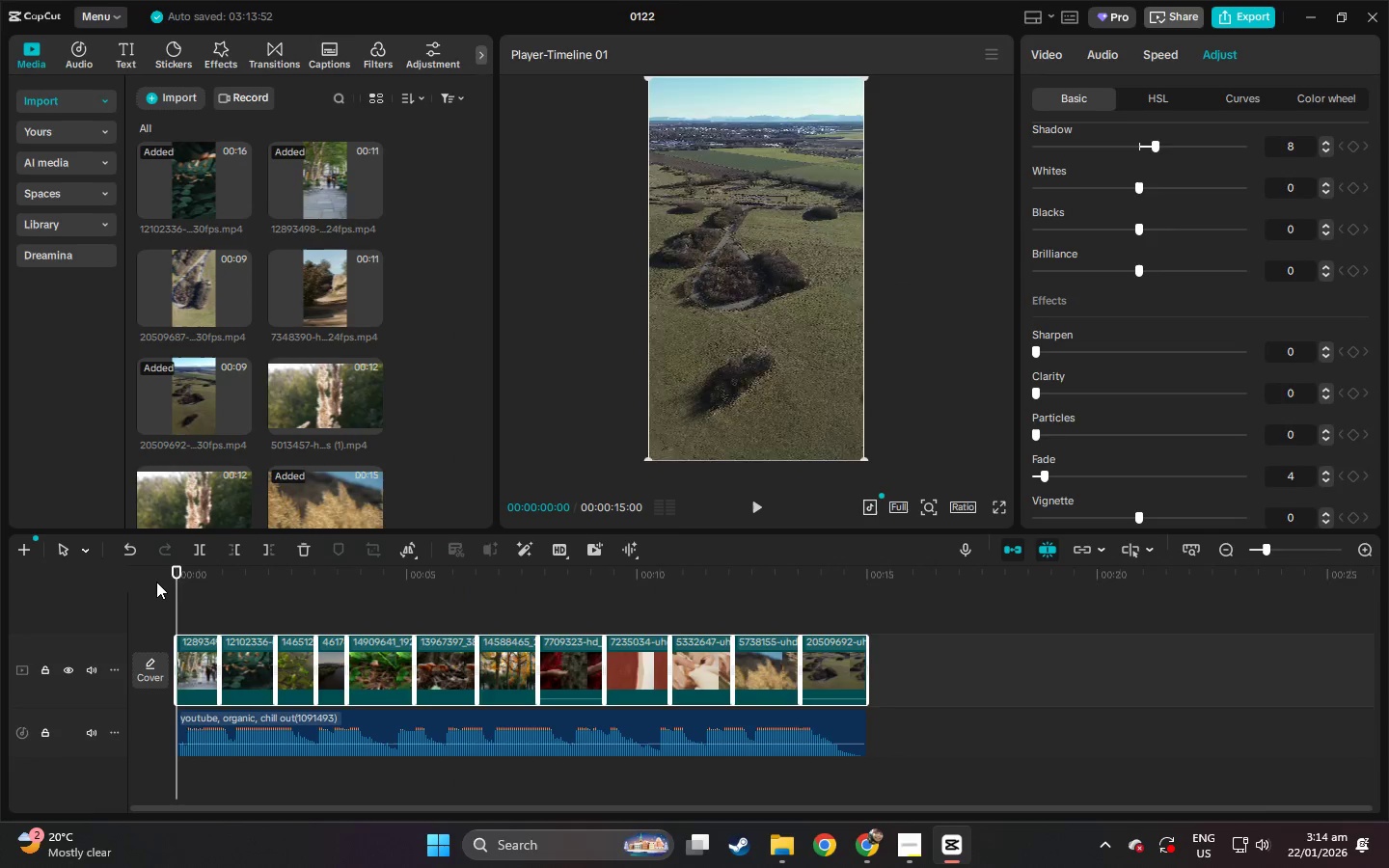 
key(Space)
 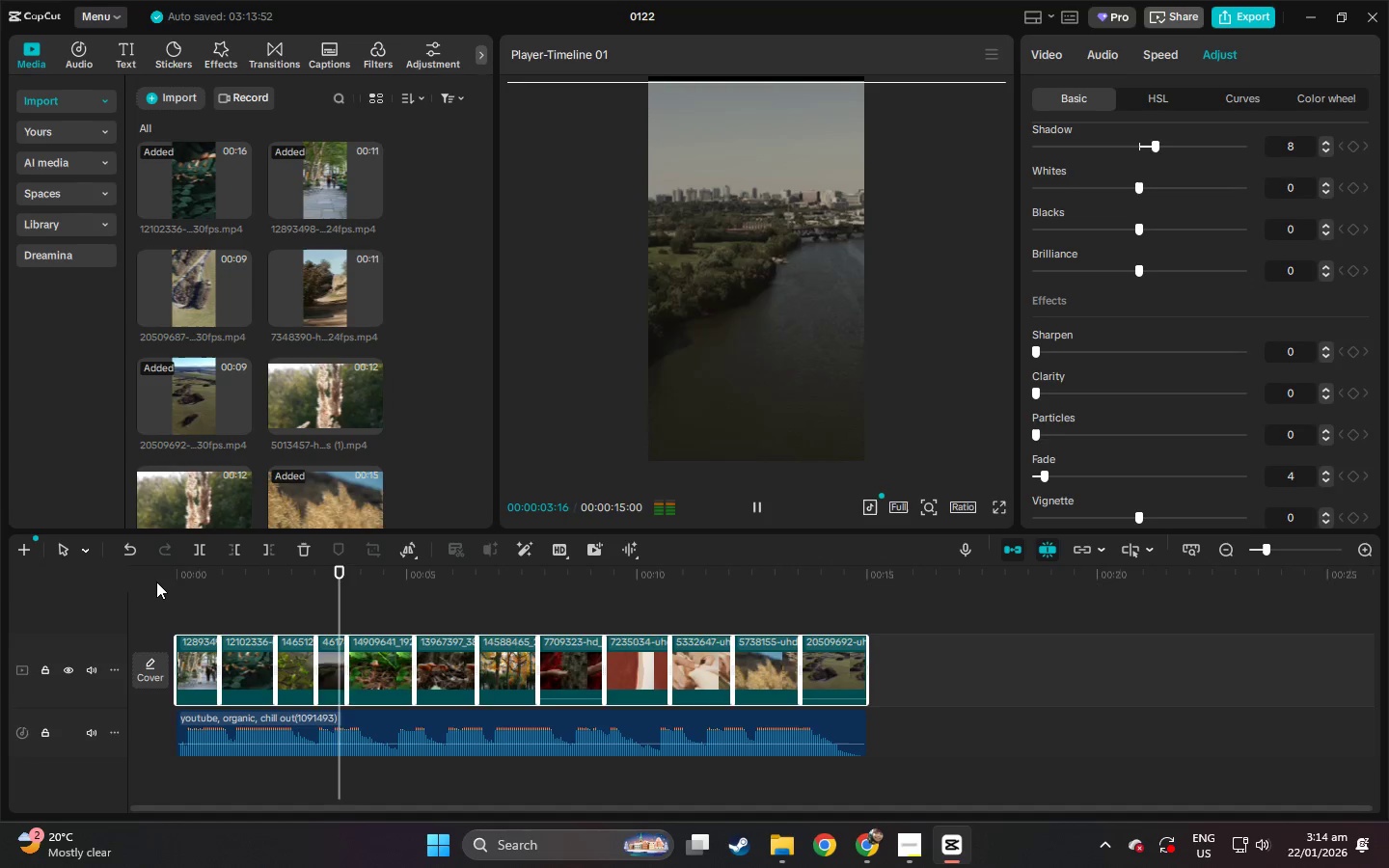 
wait(5.09)
 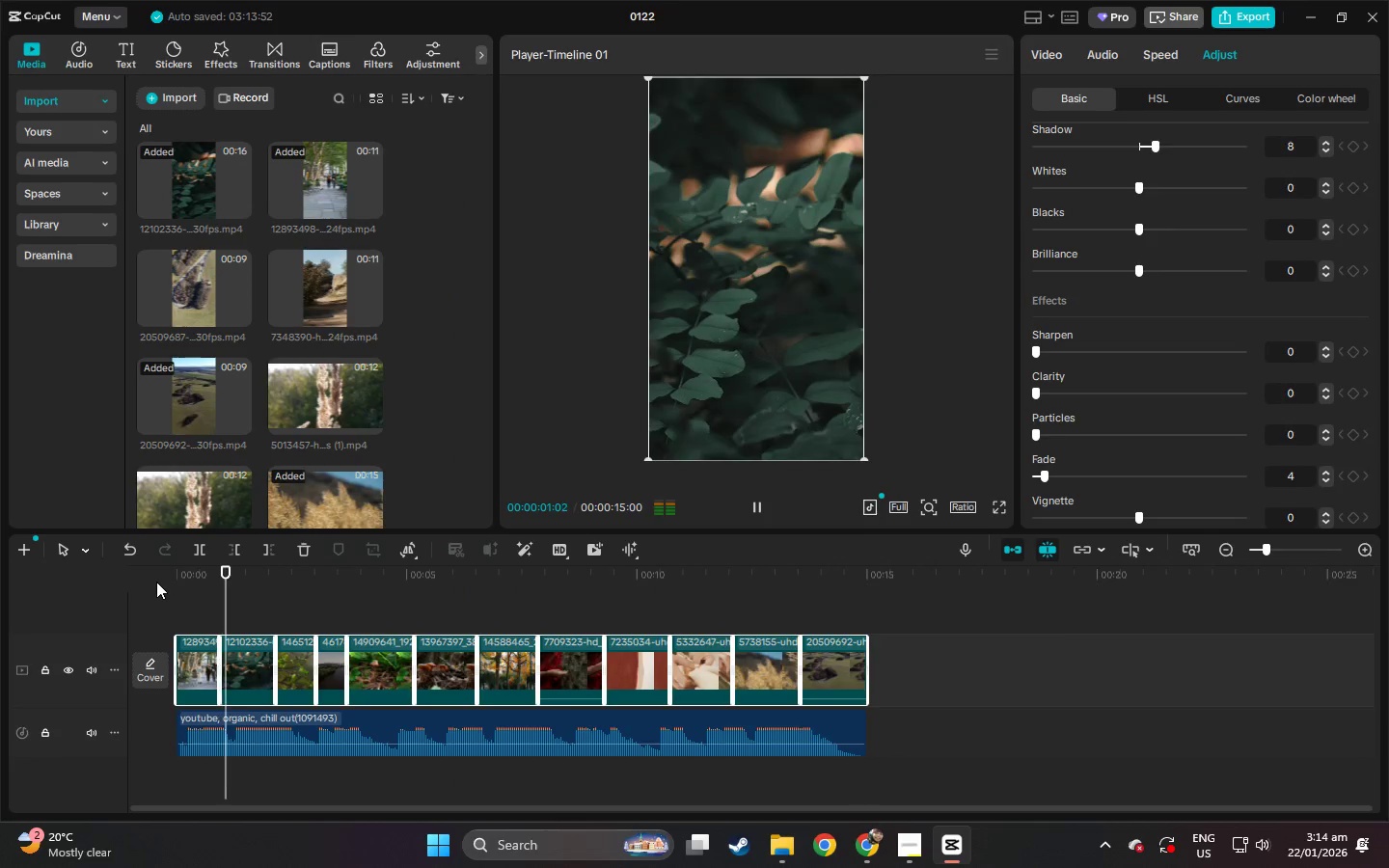 
left_click([259, 583])
 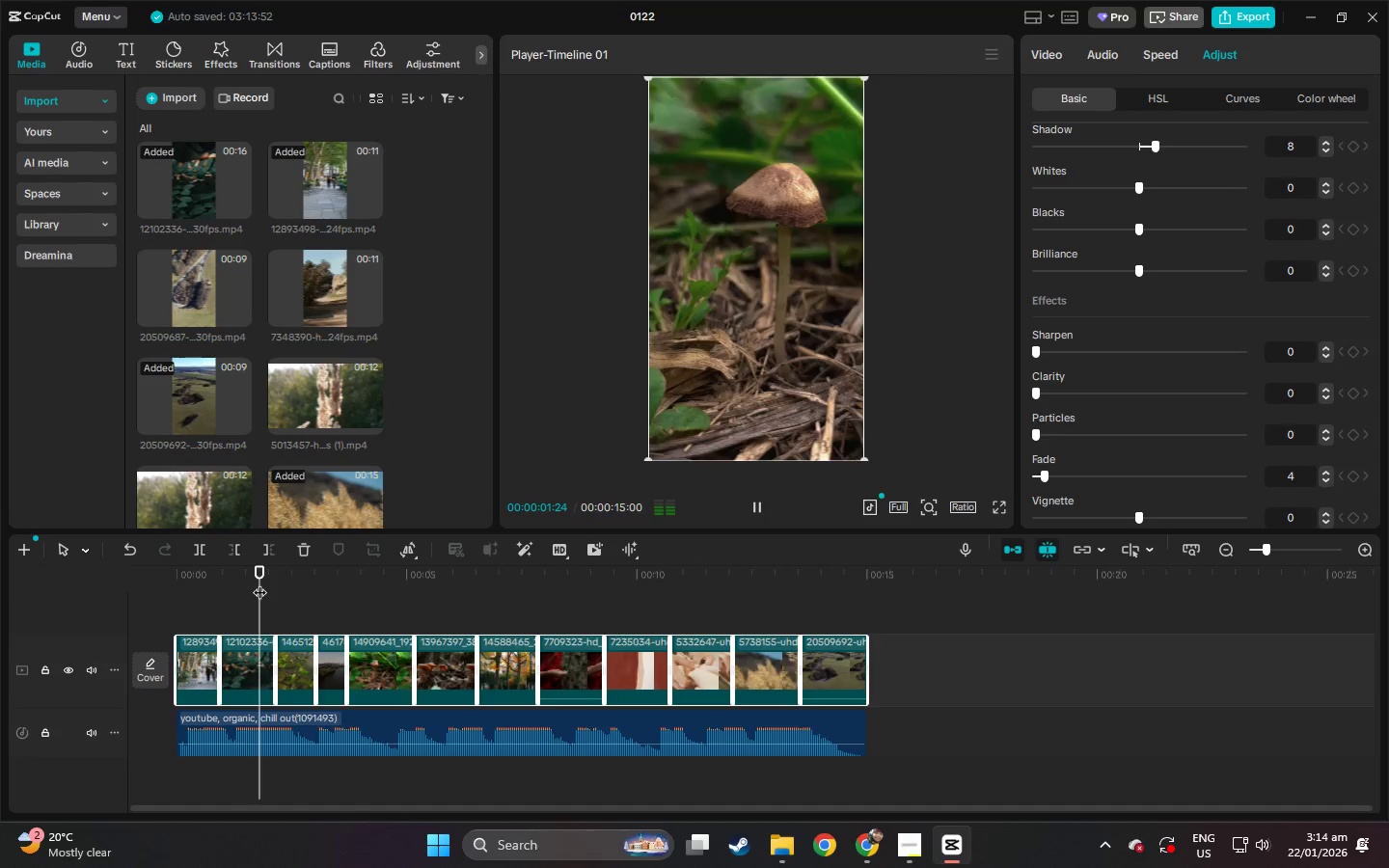 
key(Space)
 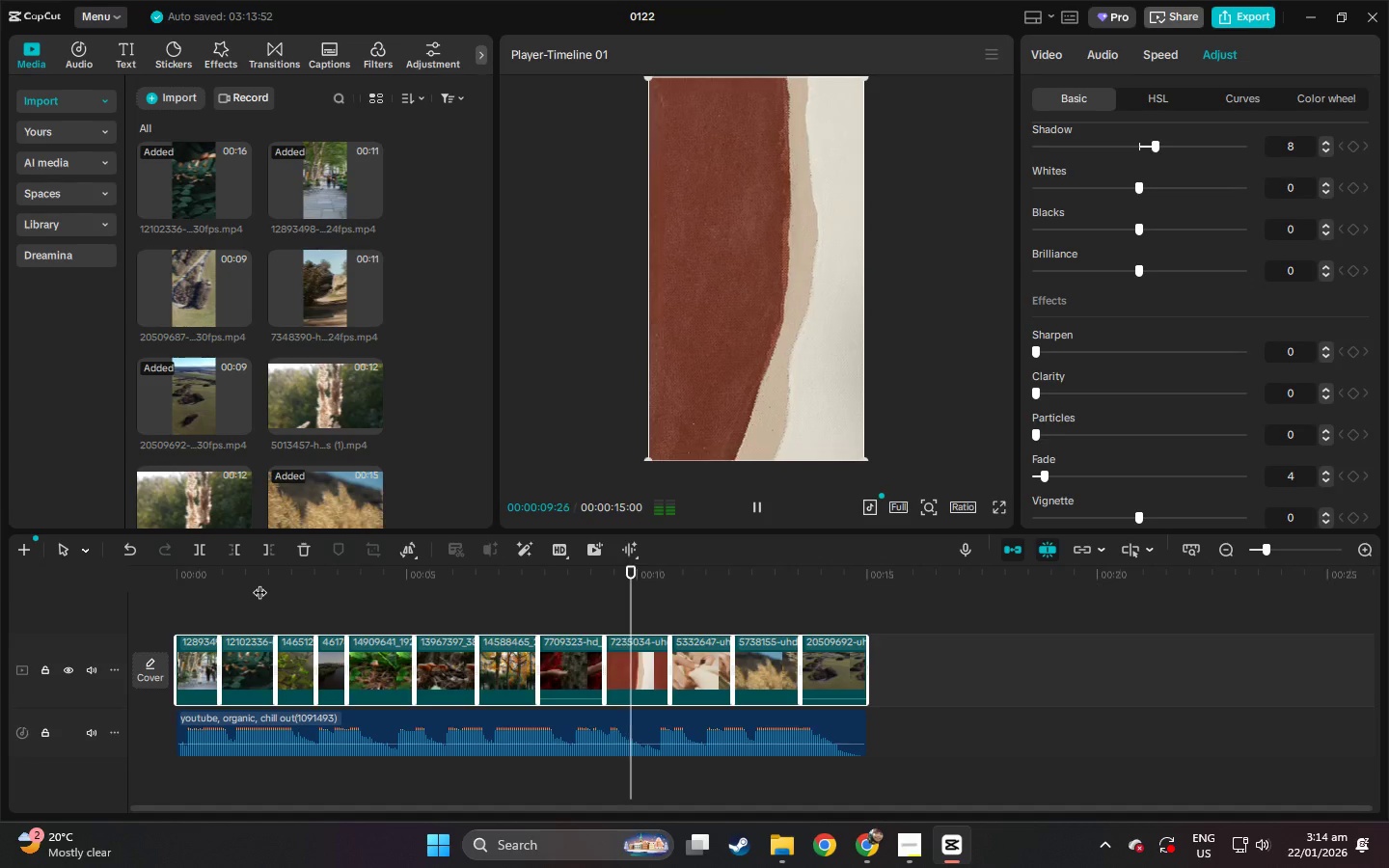 
wait(13.11)
 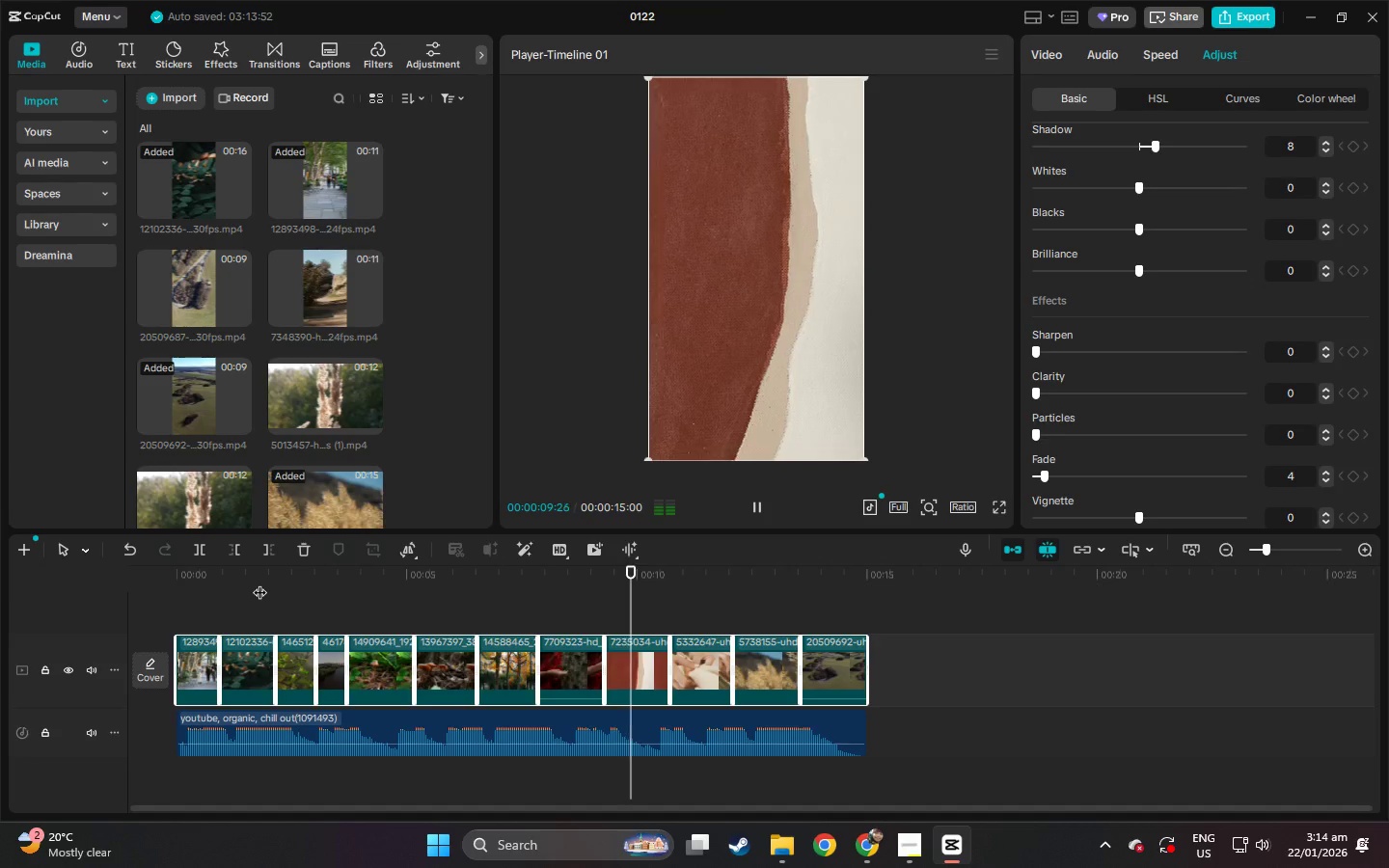 
left_click_drag(start_coordinate=[208, 571], to_coordinate=[129, 571])
 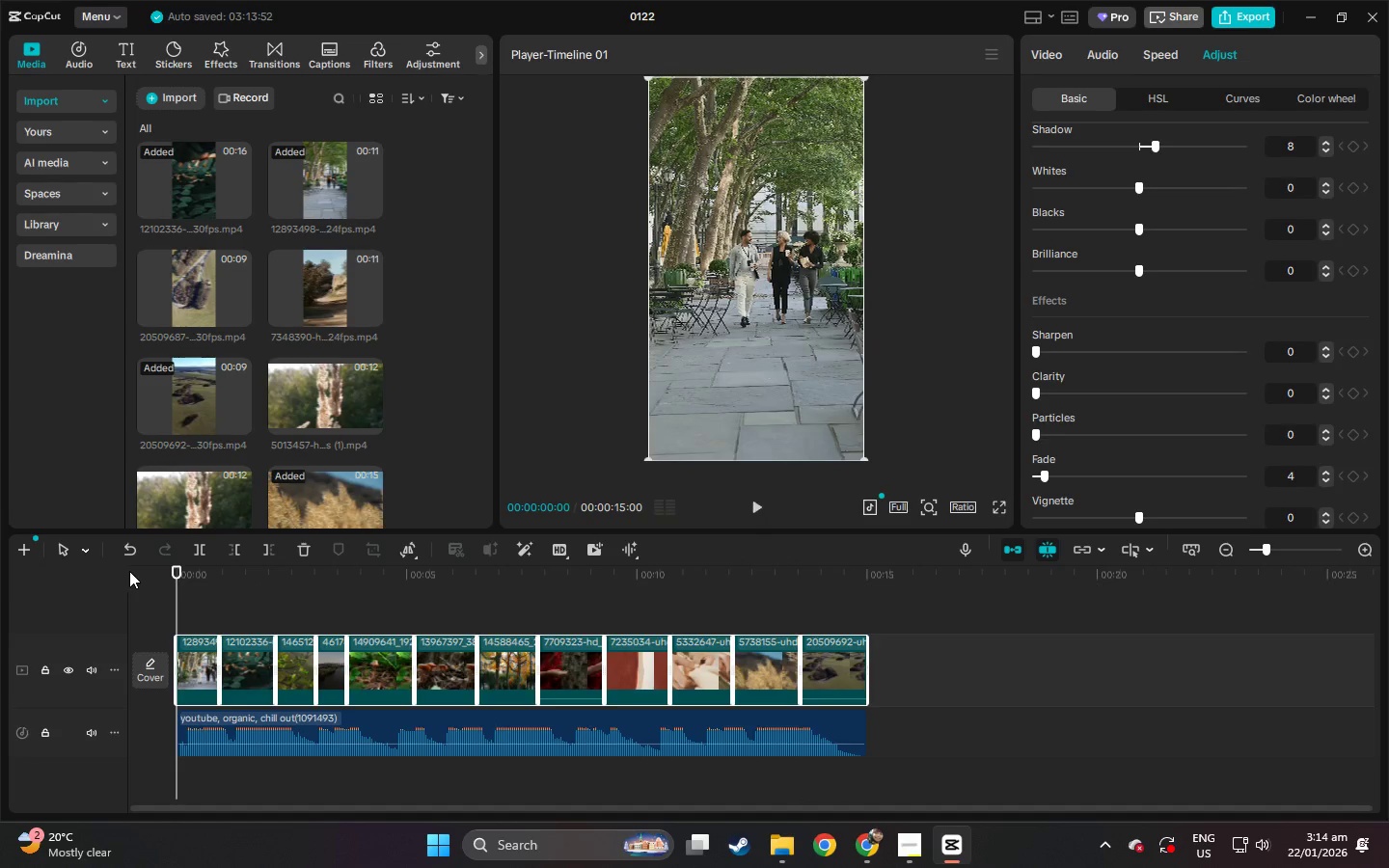 
key(Space)
 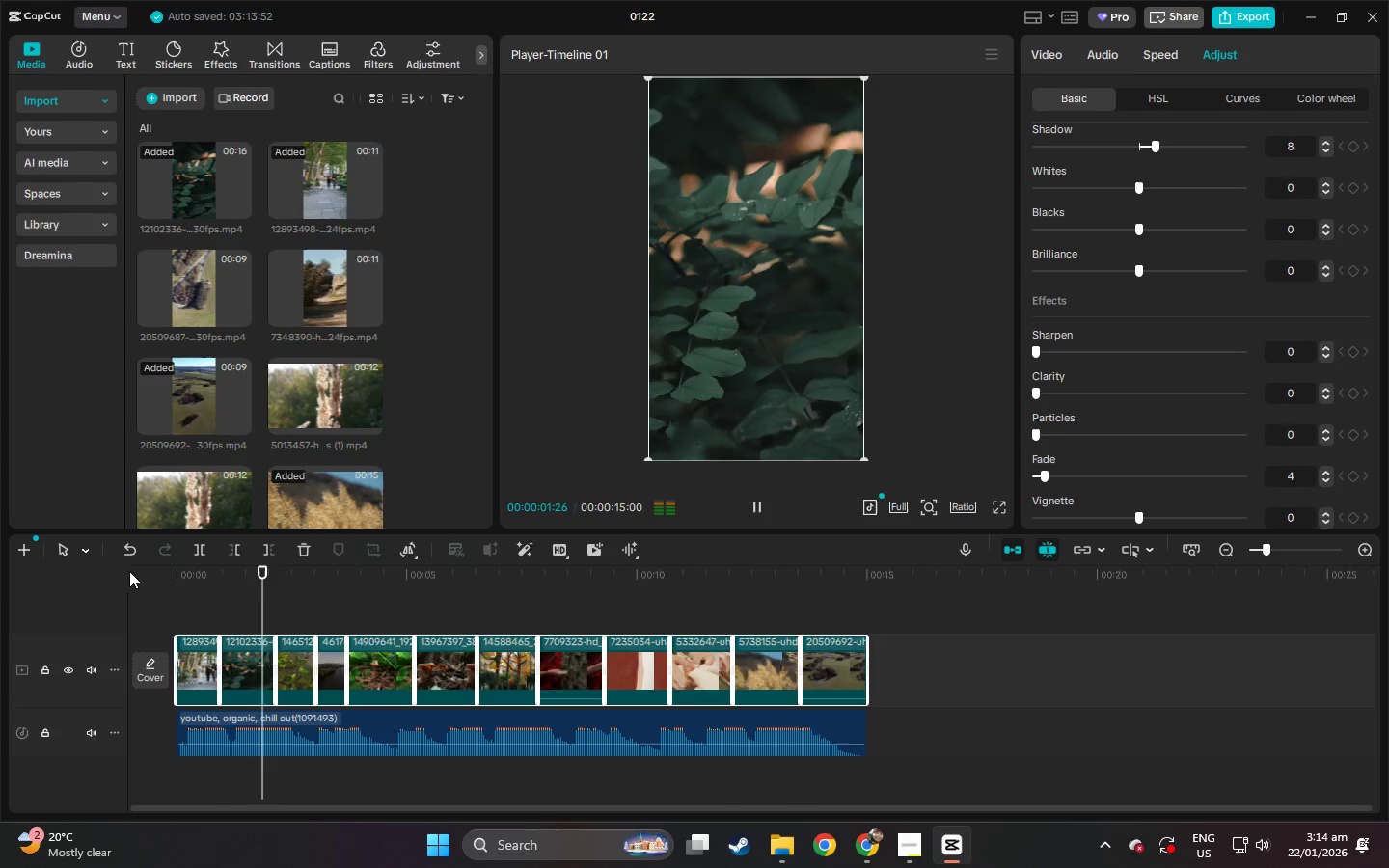 
left_click_drag(start_coordinate=[203, 573], to_coordinate=[154, 581])
 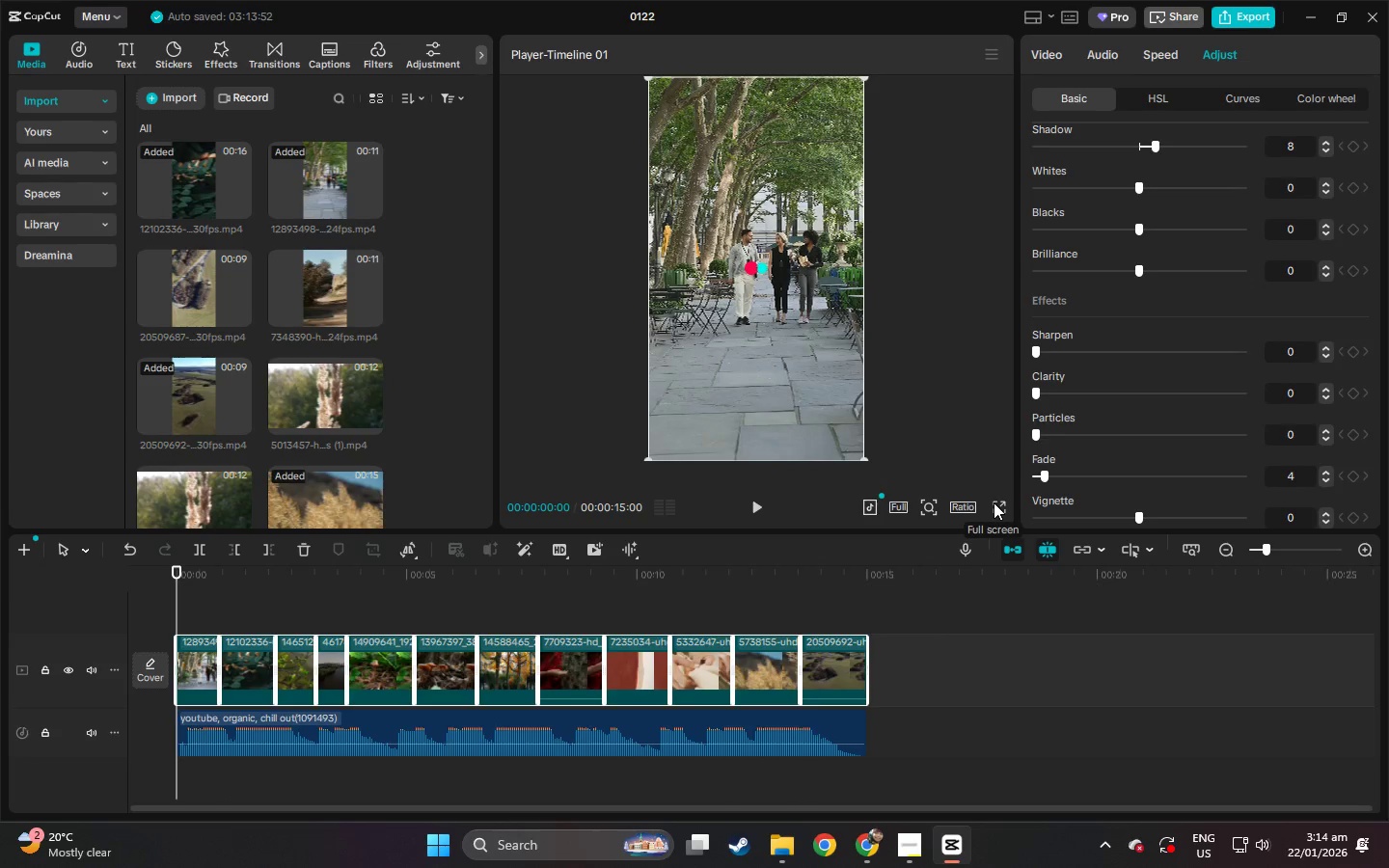 
left_click([994, 502])
 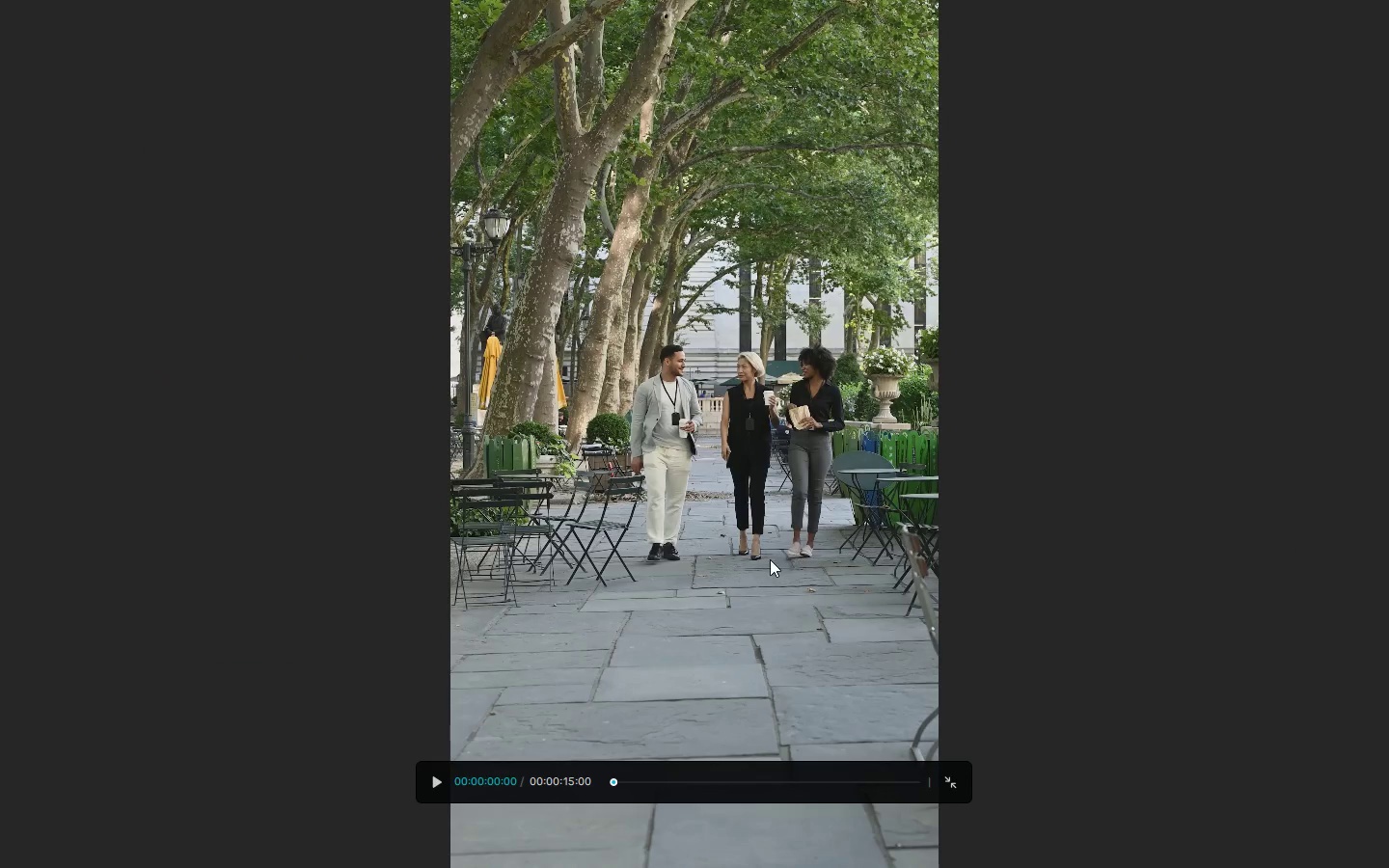 
key(Space)
 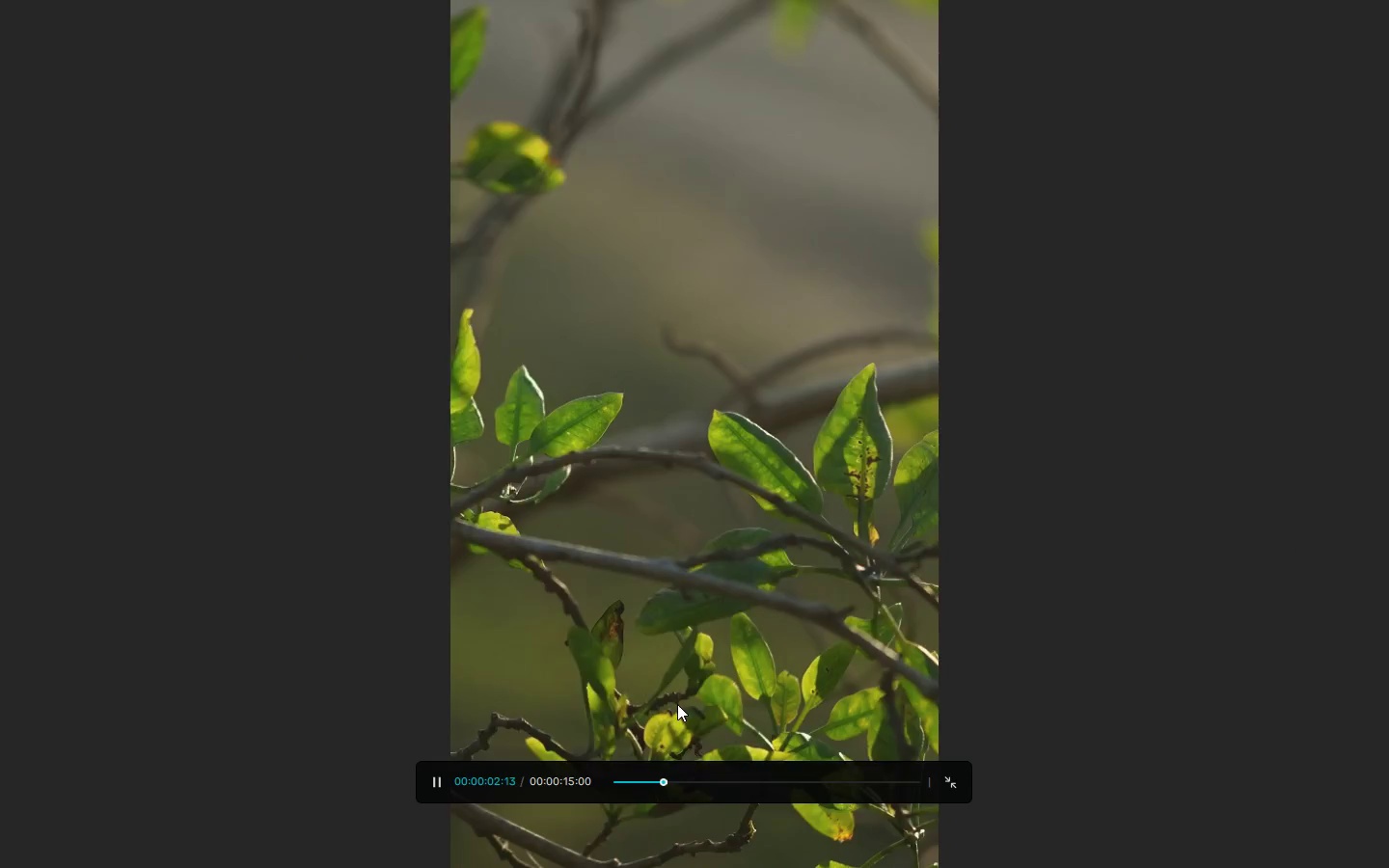 
left_click_drag(start_coordinate=[643, 773], to_coordinate=[577, 775])
 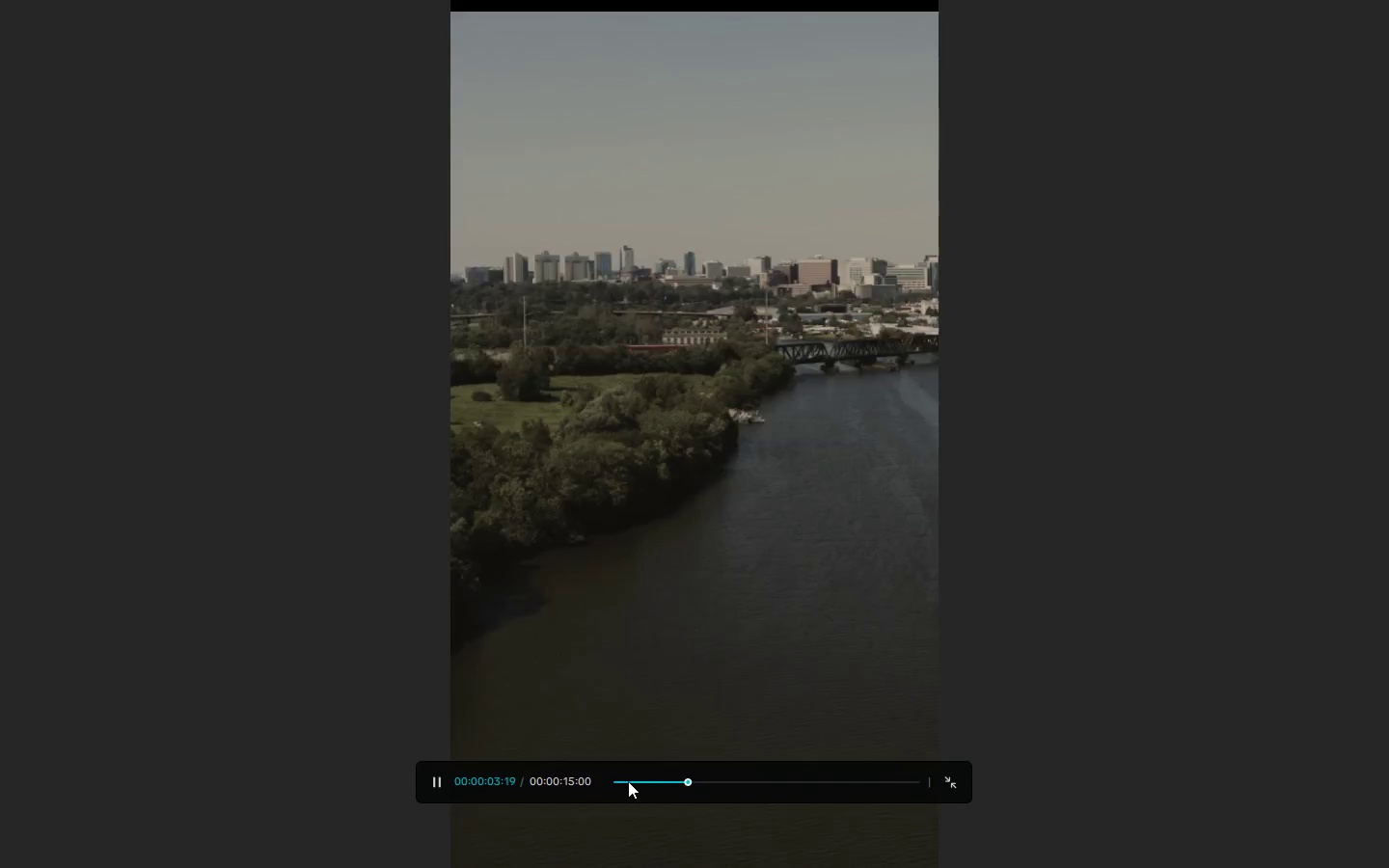 
left_click_drag(start_coordinate=[627, 781], to_coordinate=[575, 782])
 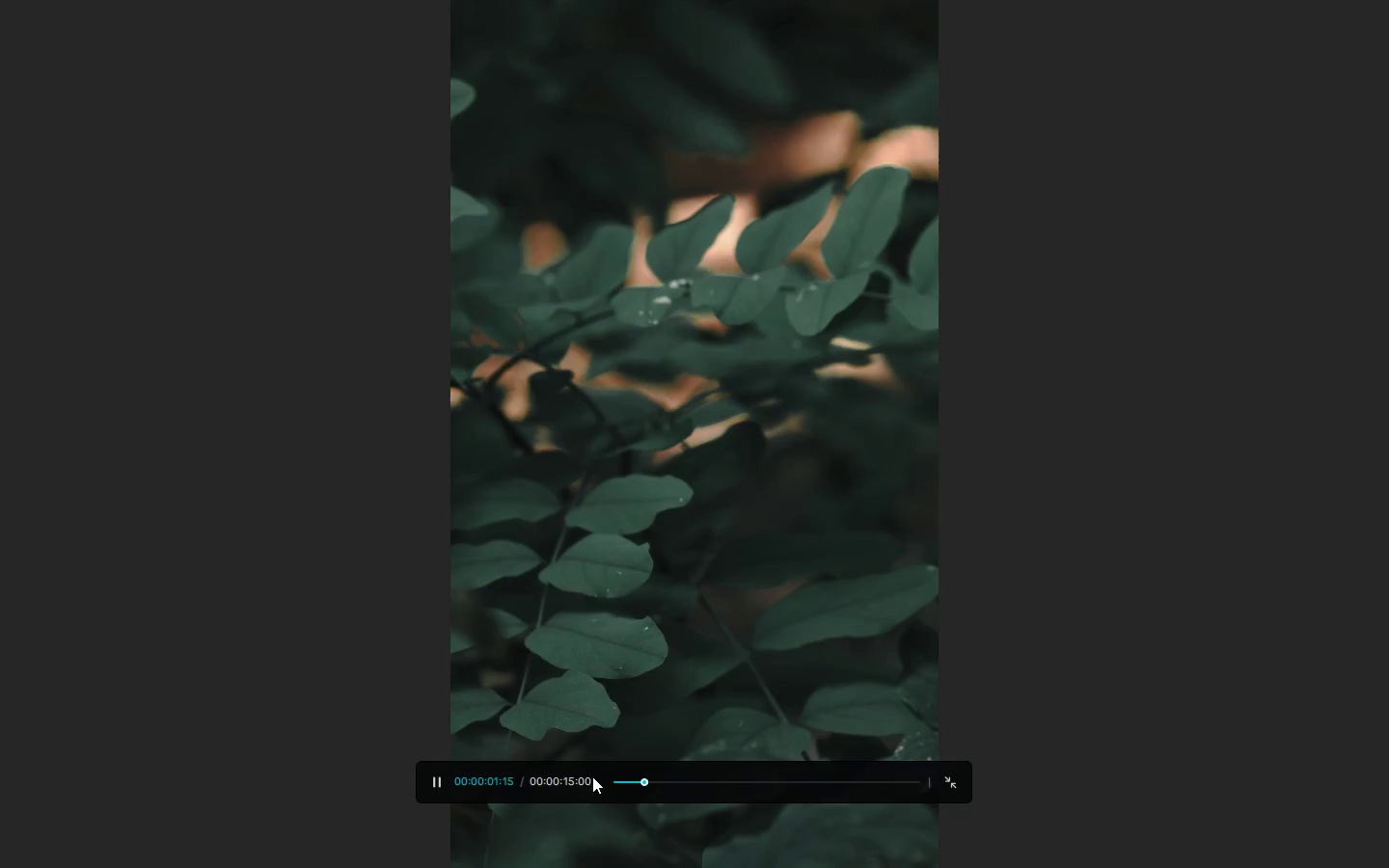 
left_click_drag(start_coordinate=[638, 792], to_coordinate=[607, 792])
 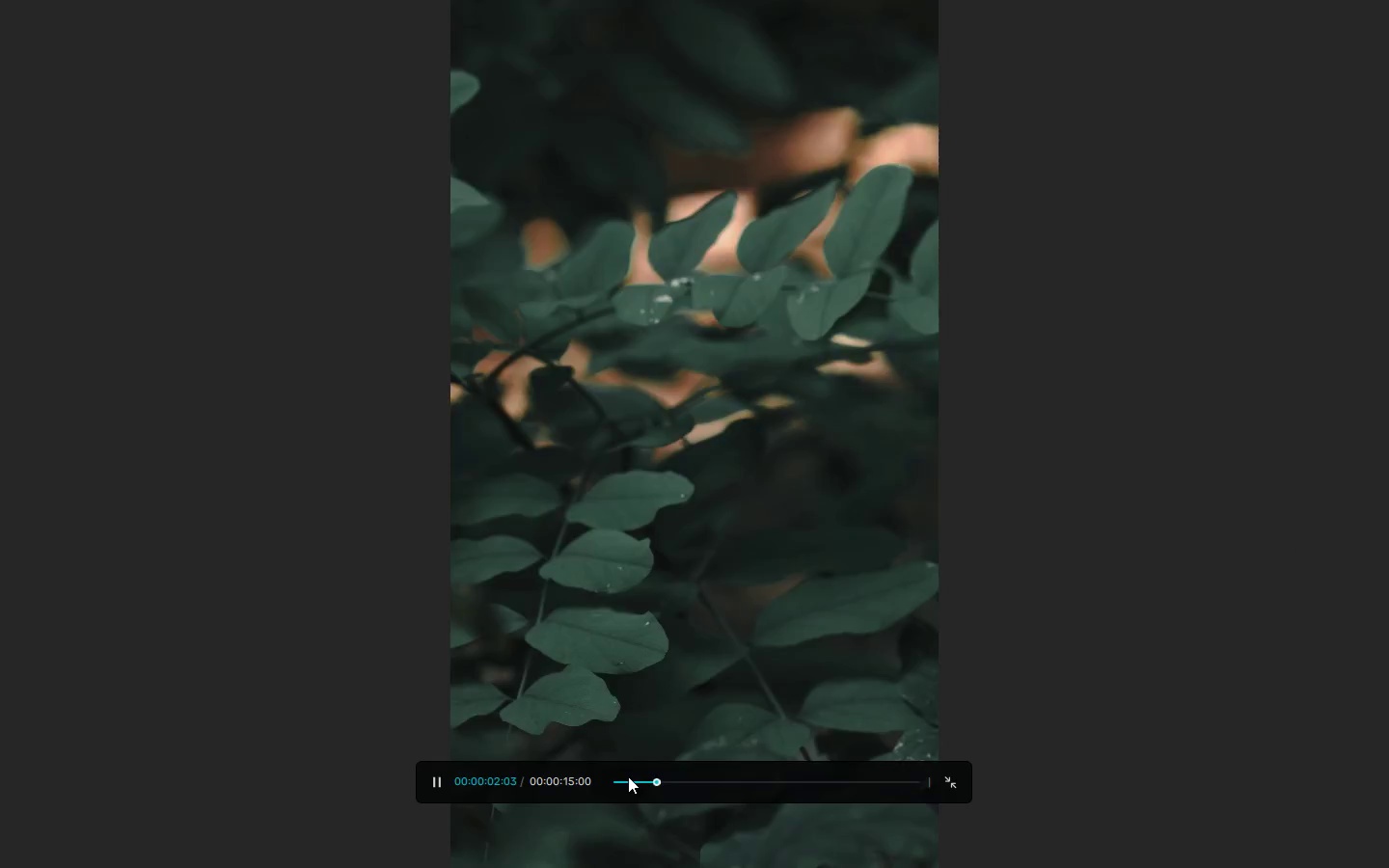 
left_click_drag(start_coordinate=[628, 776], to_coordinate=[602, 779])
 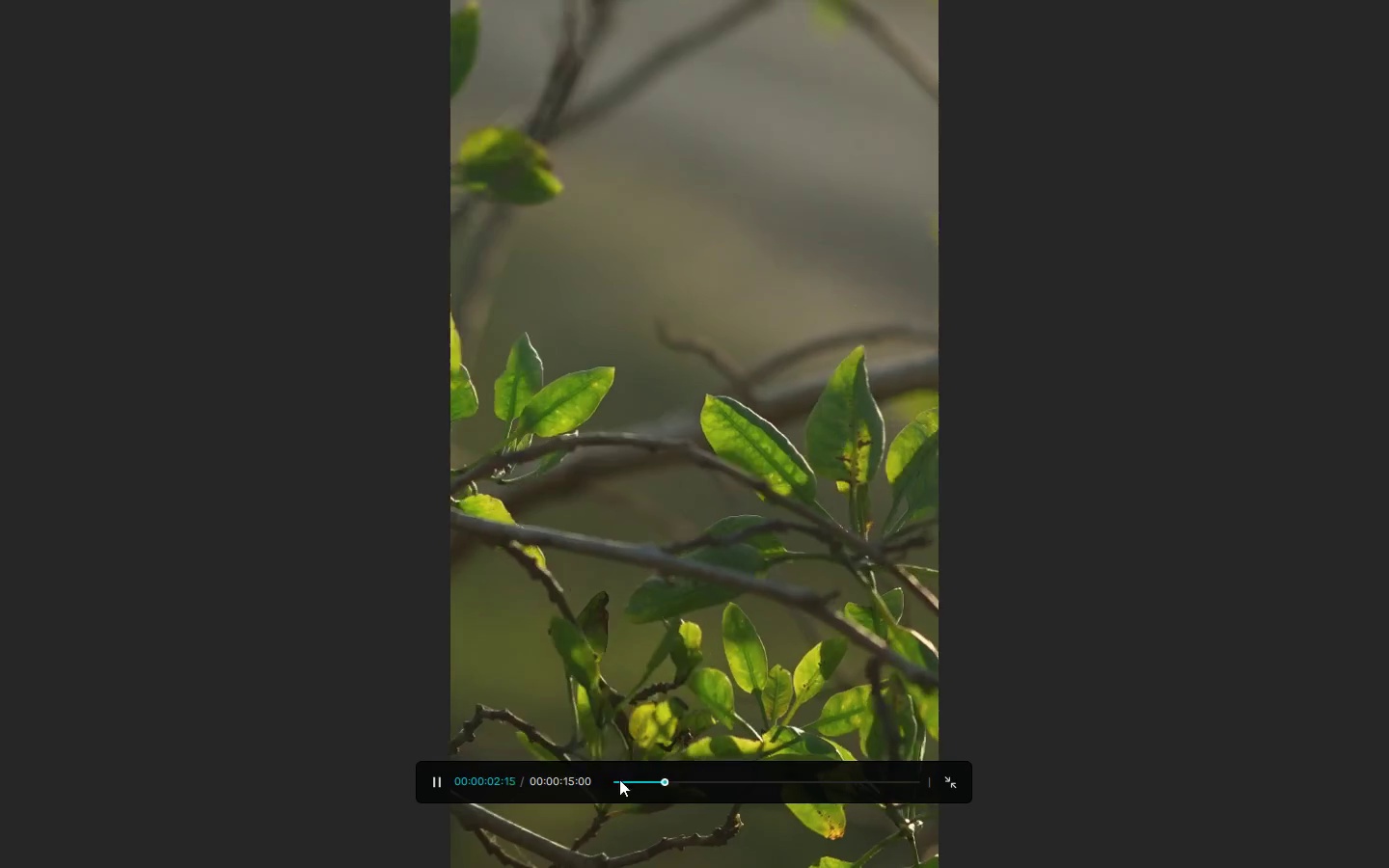 
left_click_drag(start_coordinate=[624, 779], to_coordinate=[594, 782])
 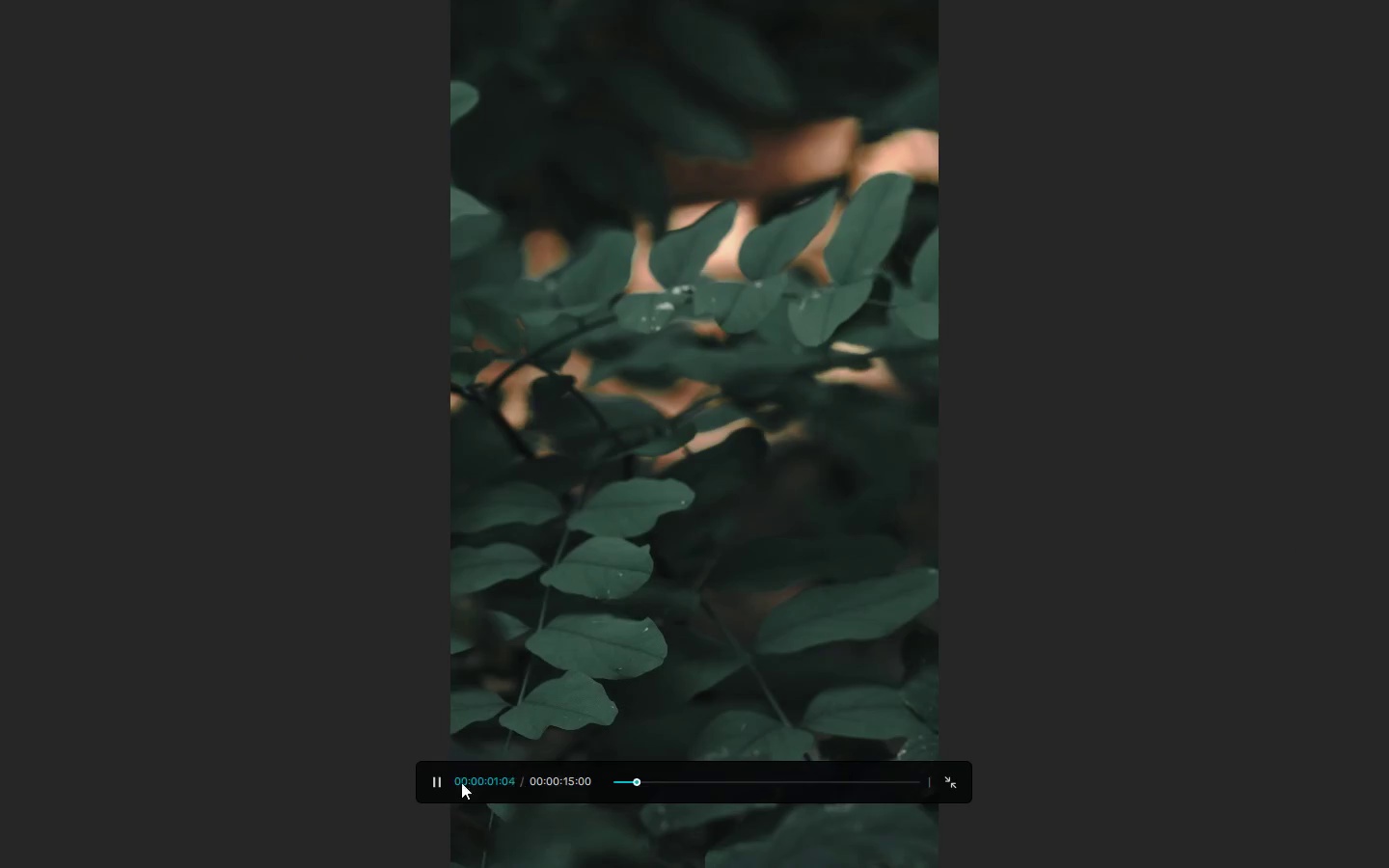 
left_click([439, 782])
 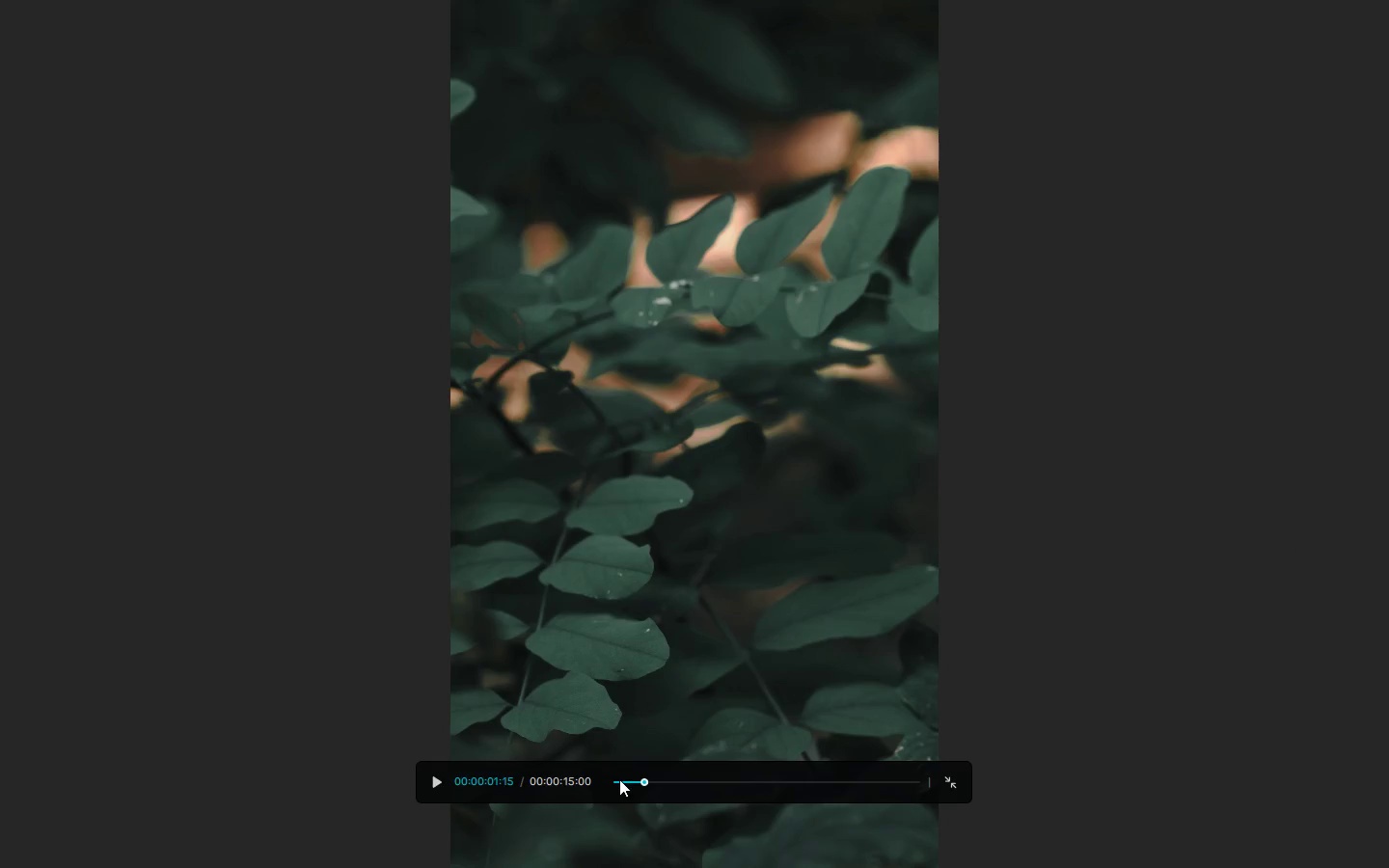 
left_click_drag(start_coordinate=[624, 788], to_coordinate=[587, 791])
 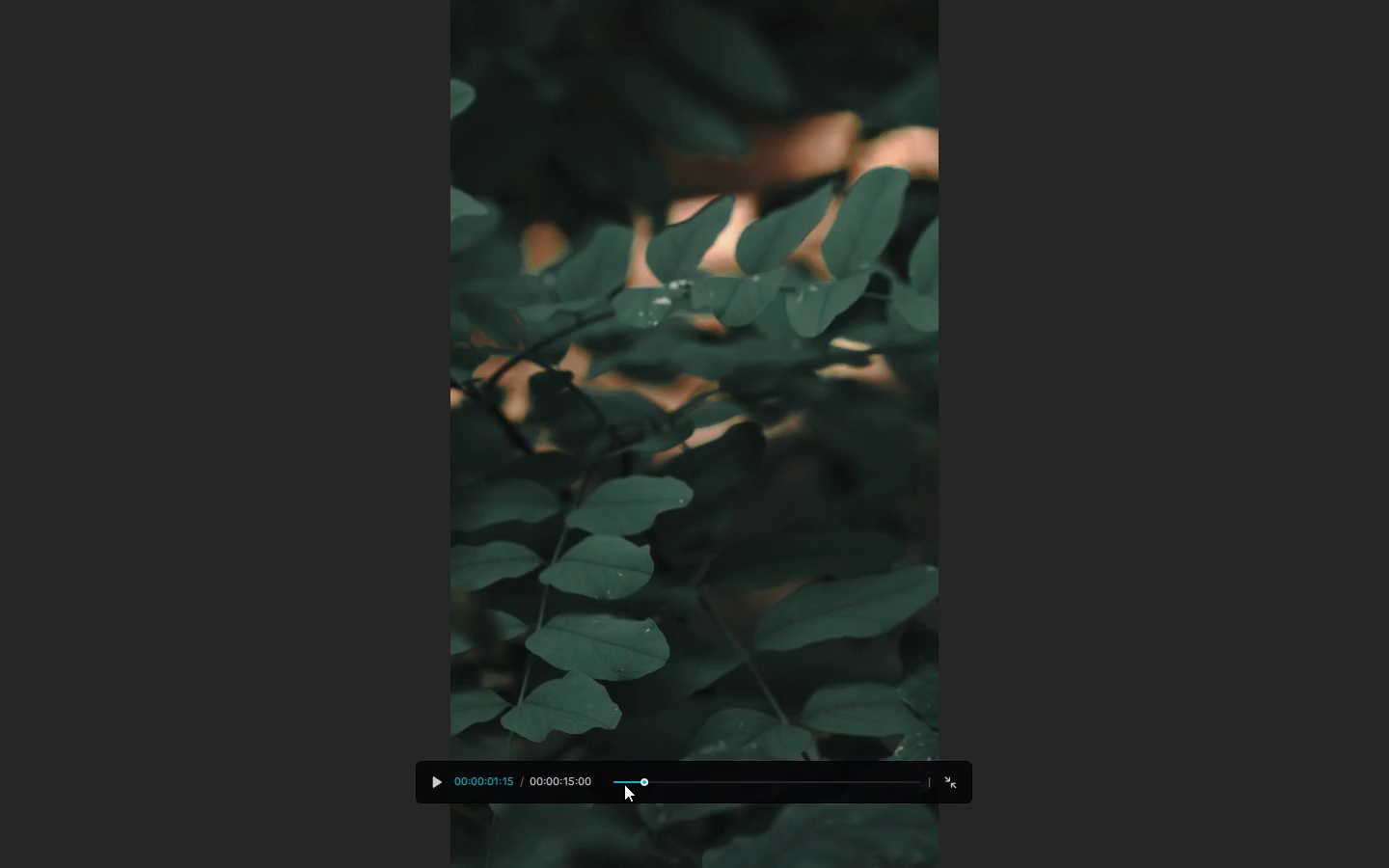 
left_click_drag(start_coordinate=[624, 784], to_coordinate=[590, 784])
 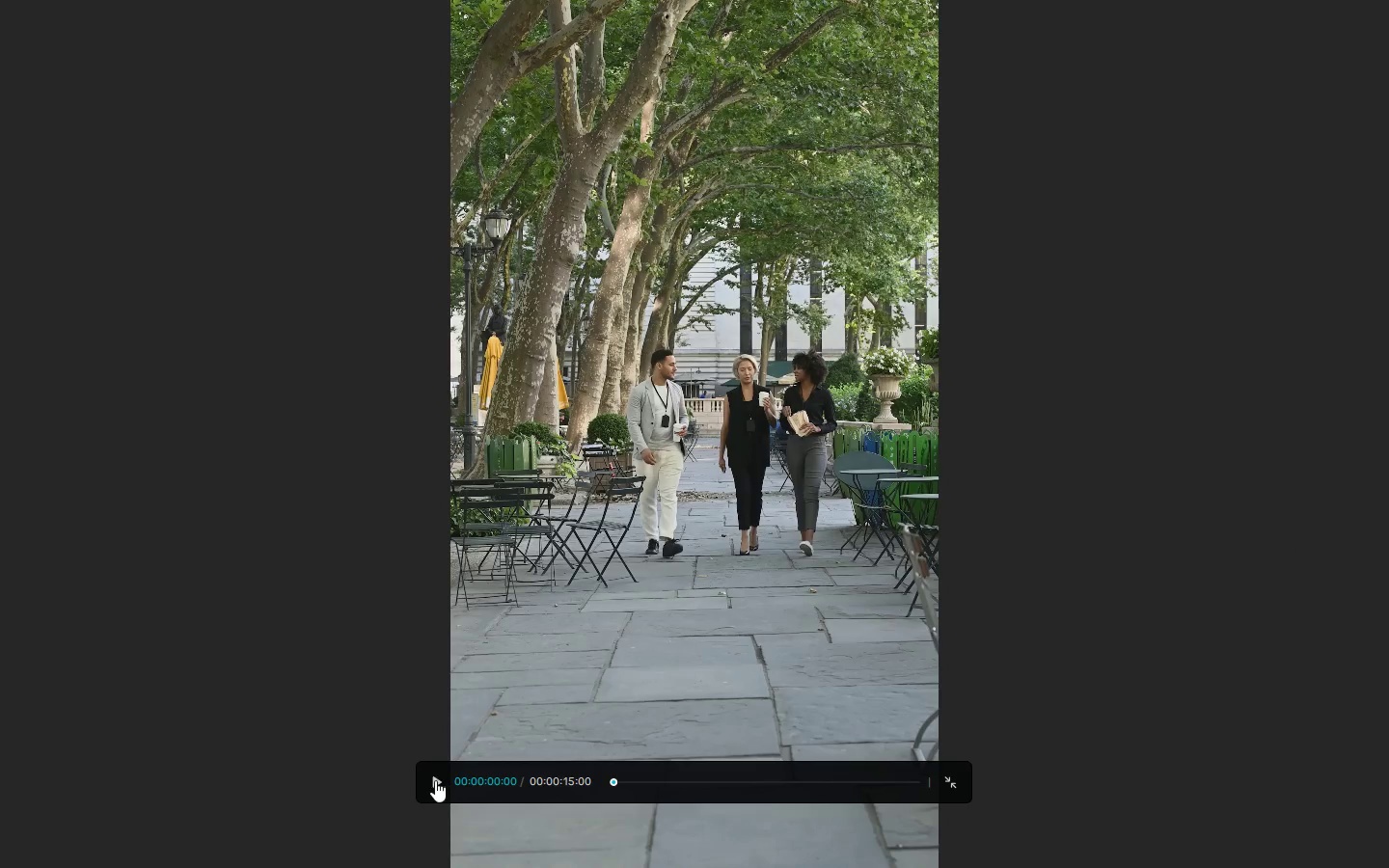 
left_click([435, 780])
 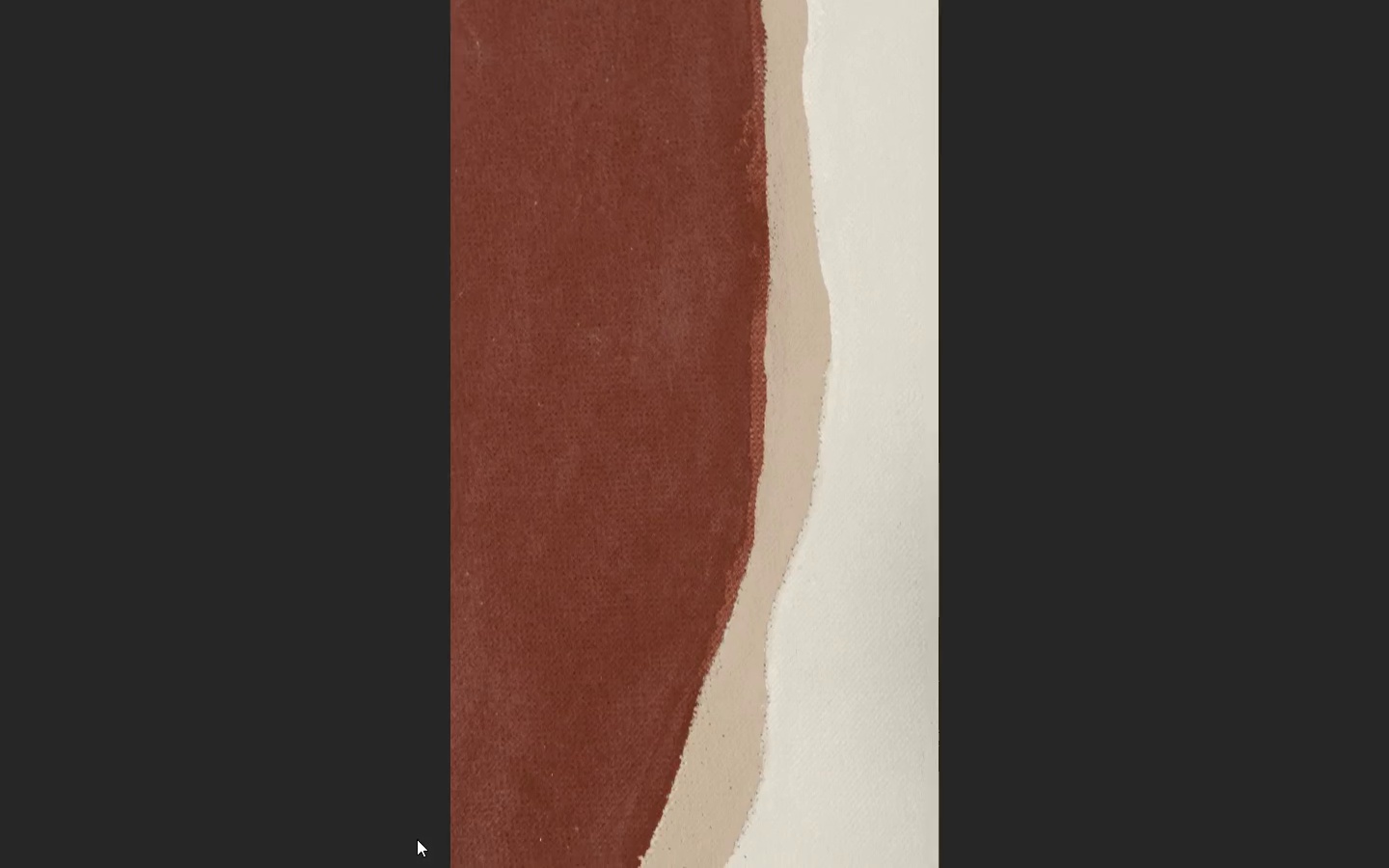 
wait(15.14)
 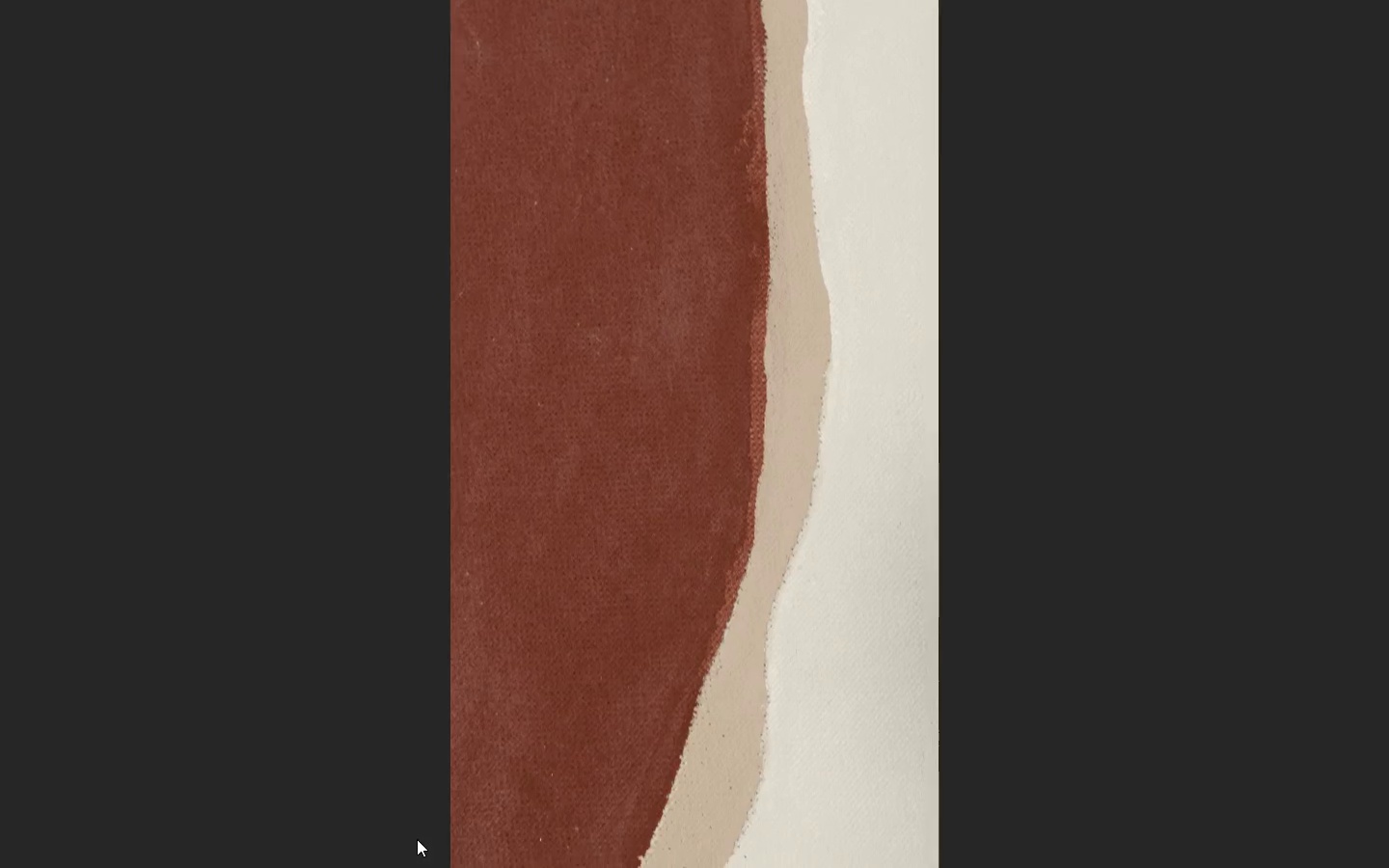 
key(Escape)
 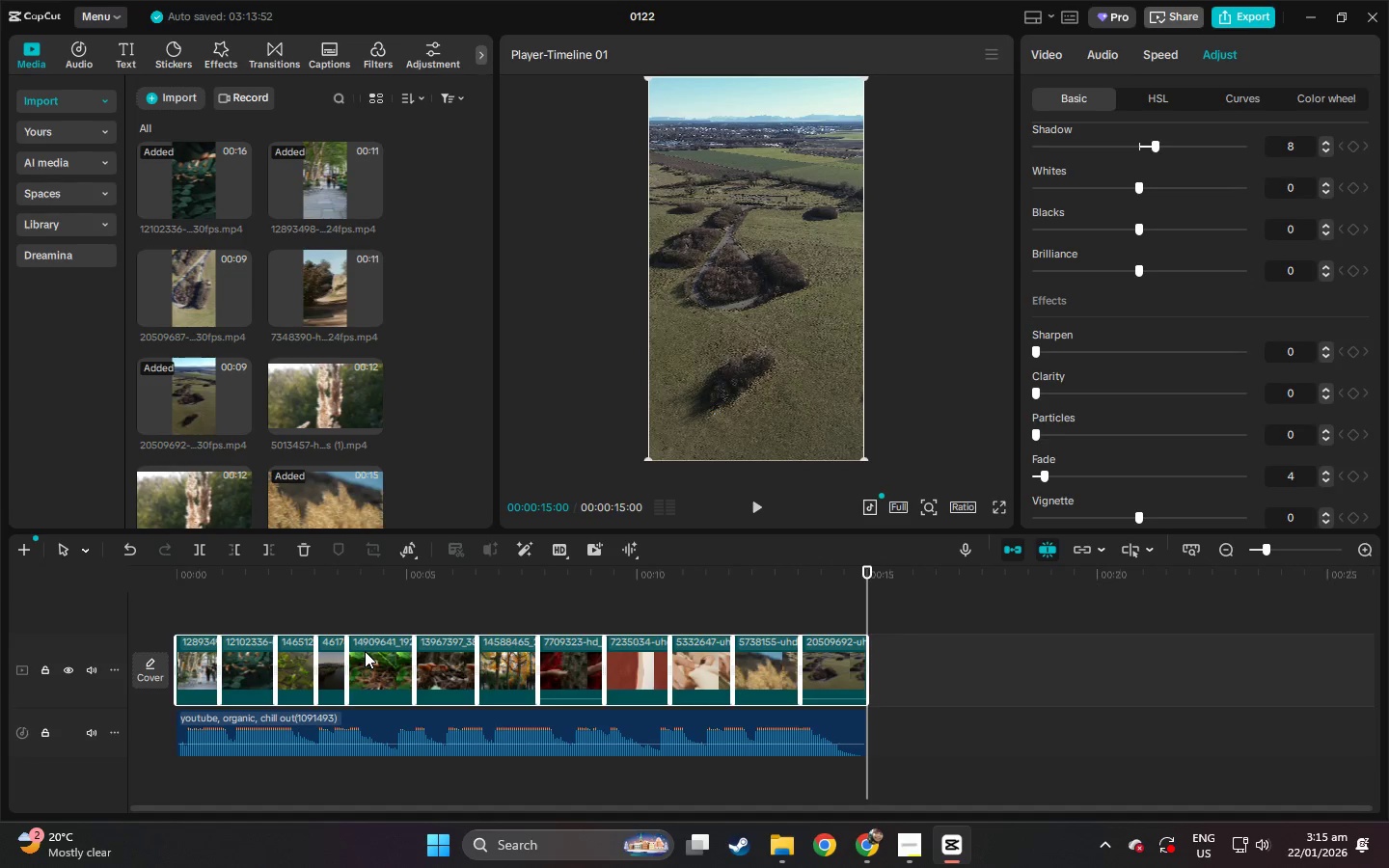 
wait(13.5)
 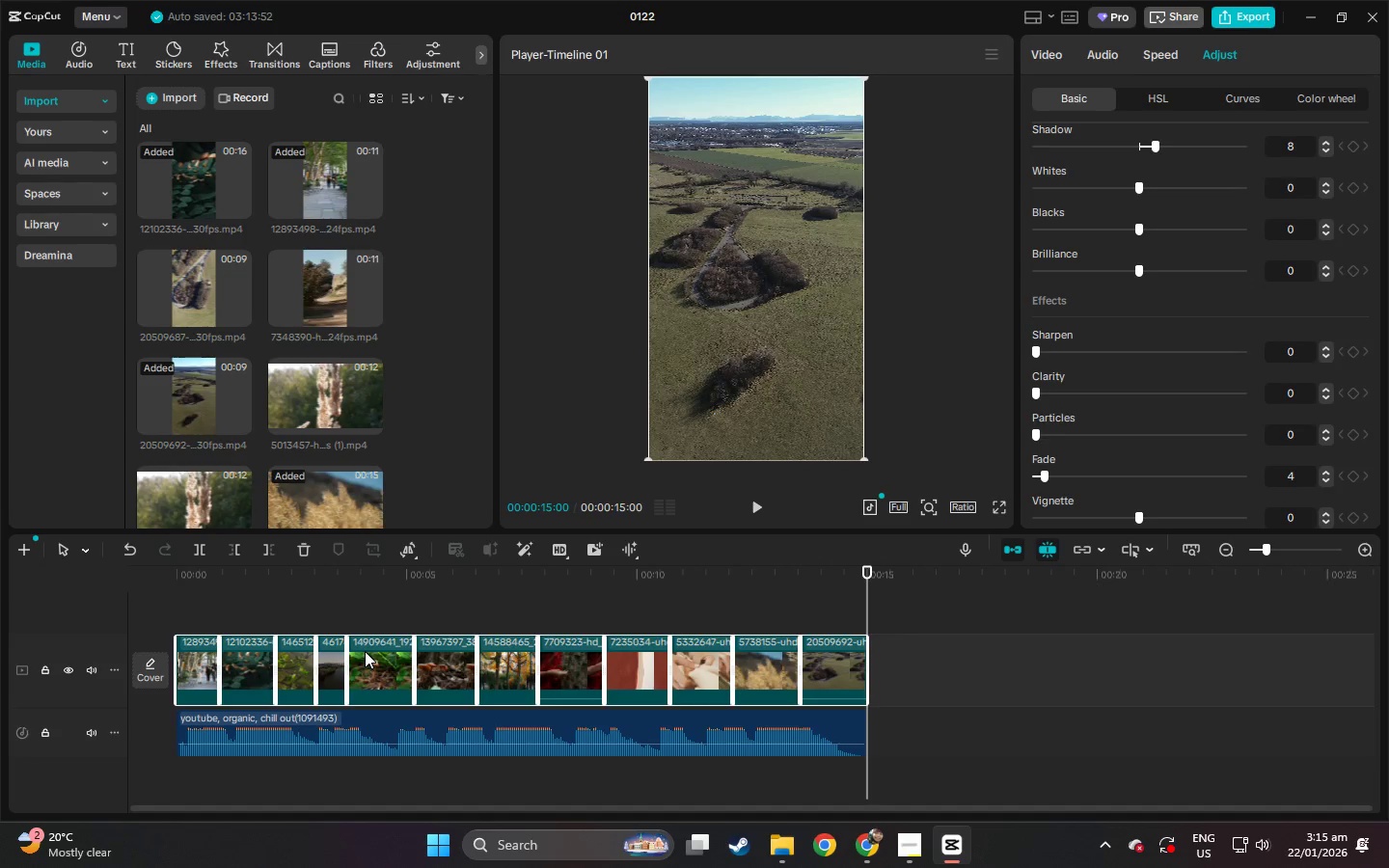 
key(Alt+AltLeft)
 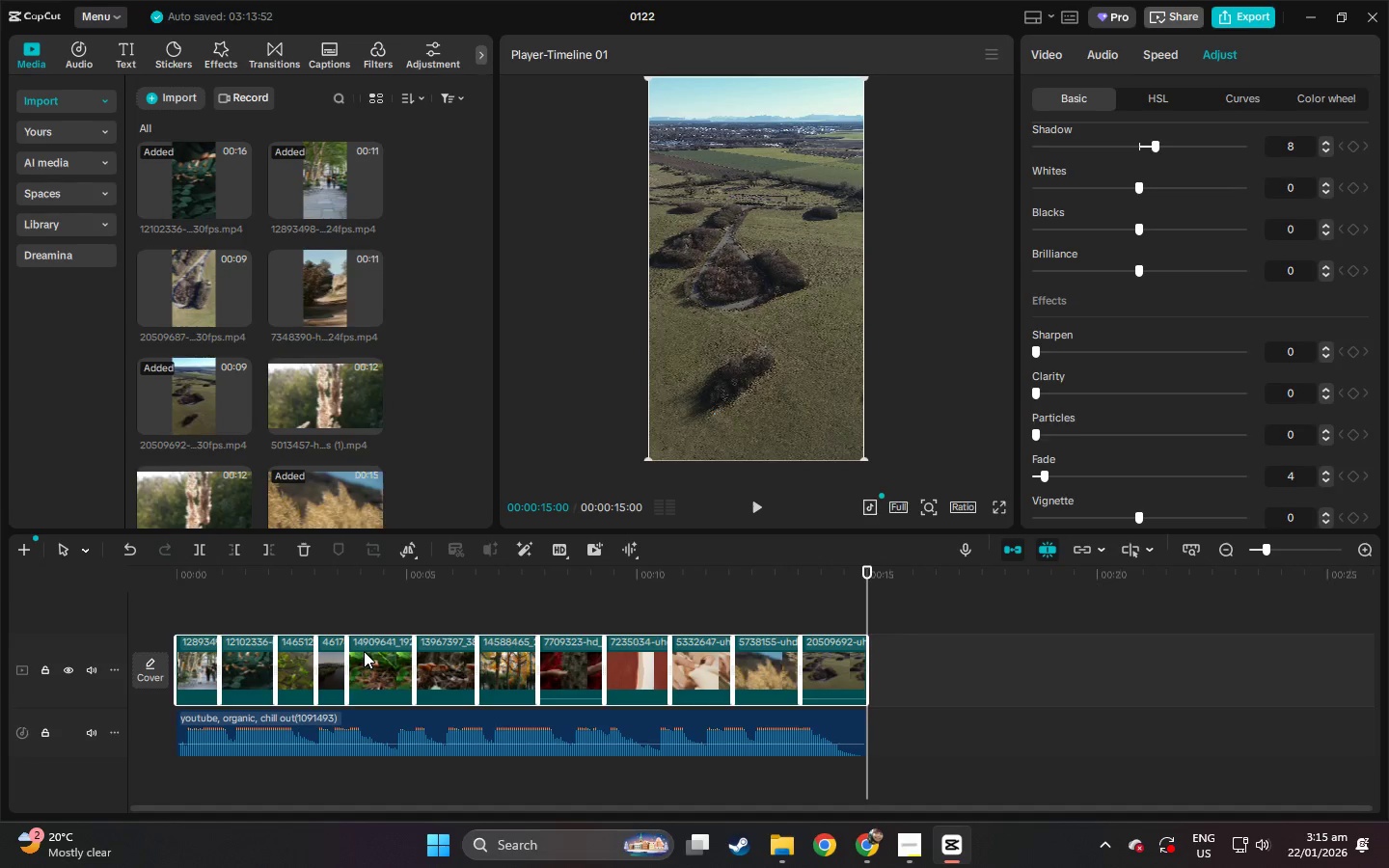 
key(Alt+Tab)